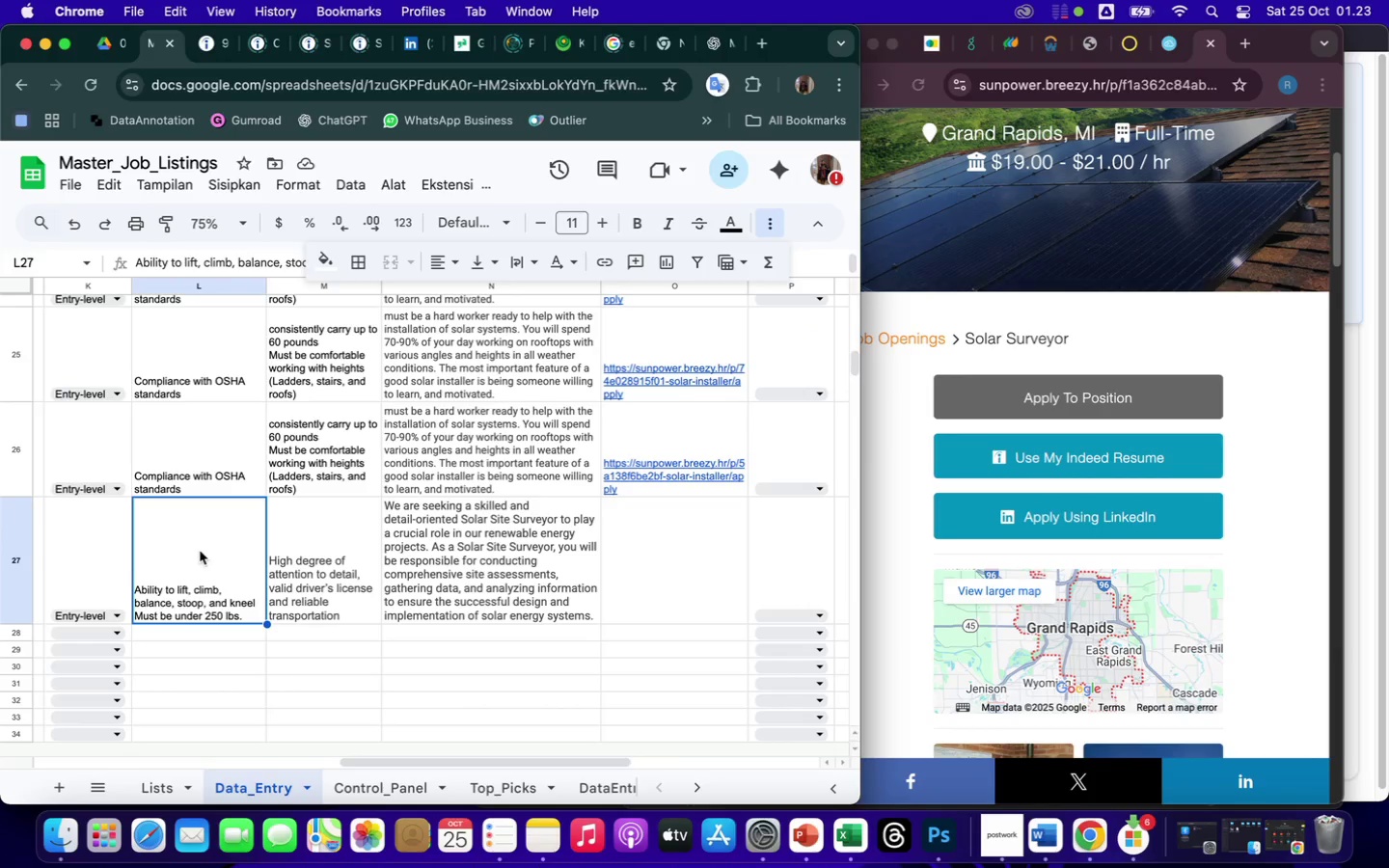 
key(ArrowLeft)
 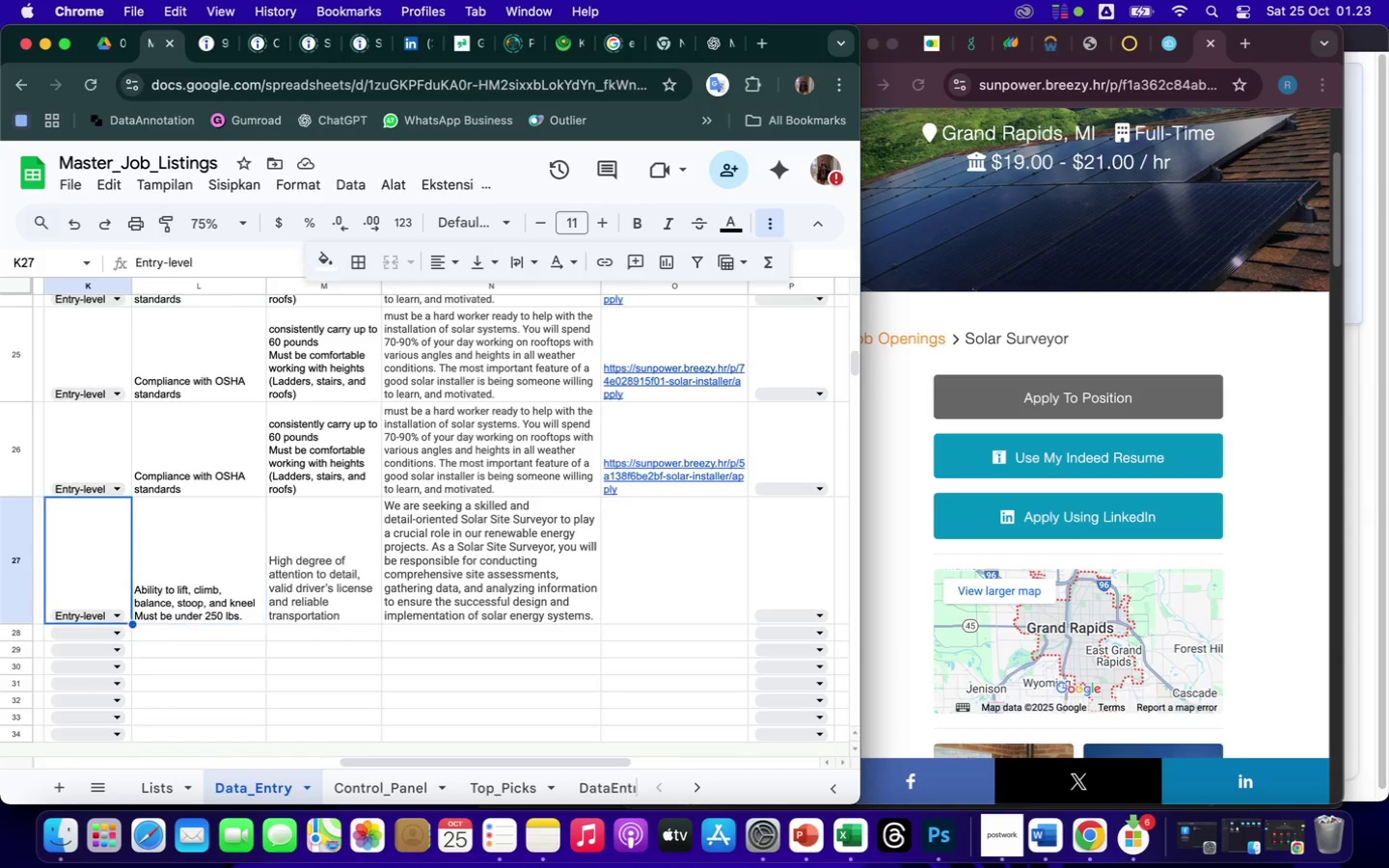 
key(ArrowLeft)
 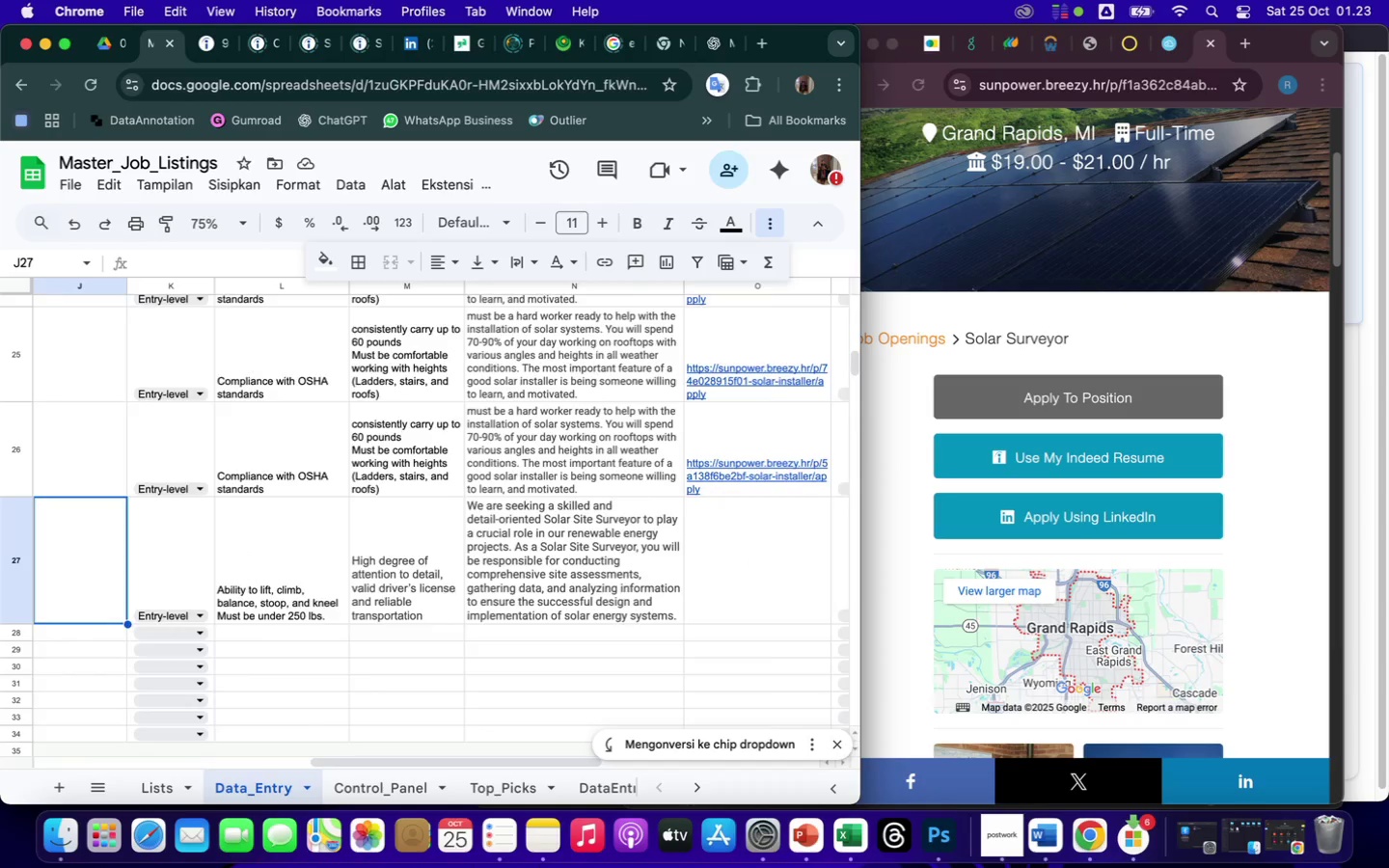 
key(ArrowLeft)
 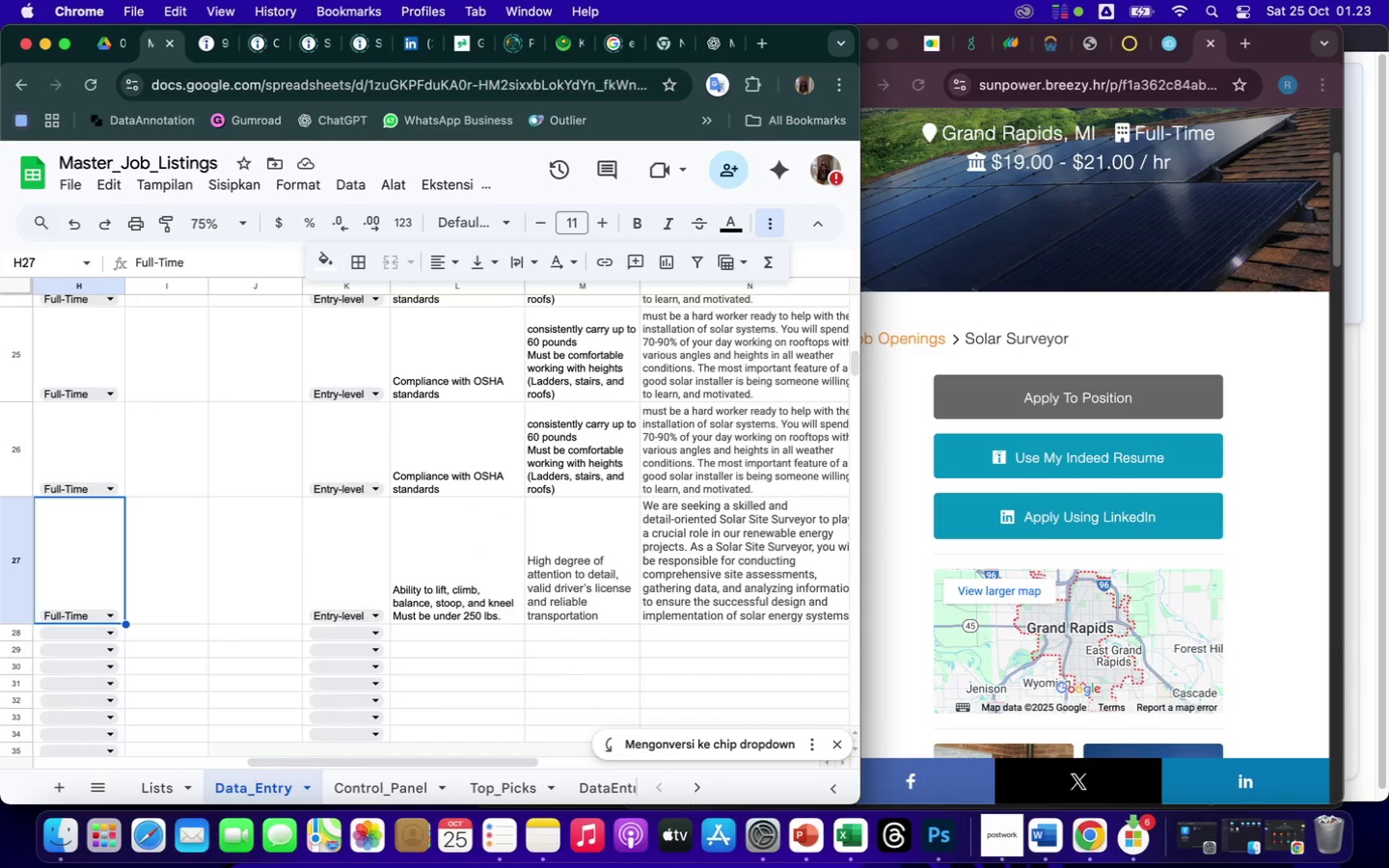 
key(ArrowLeft)
 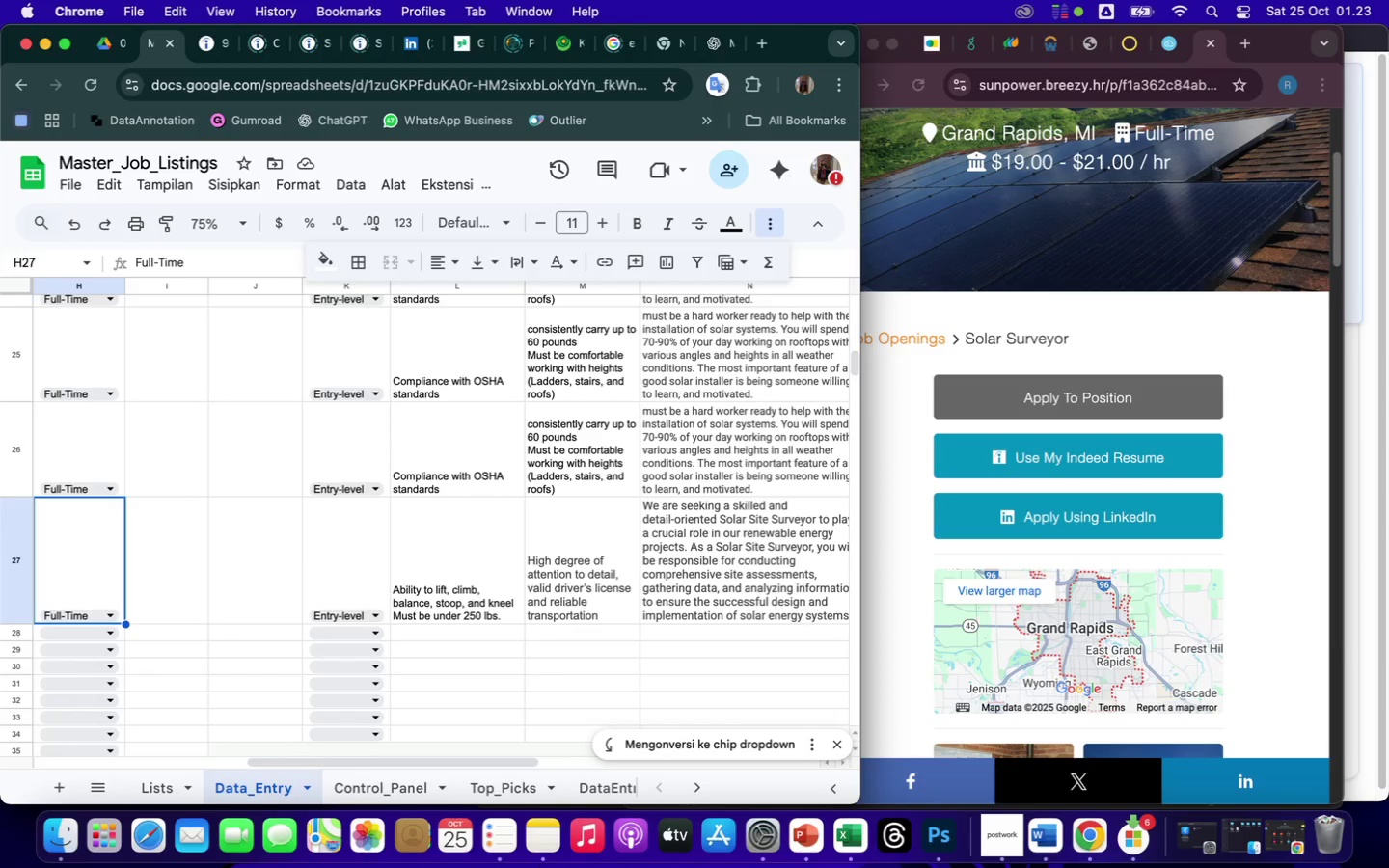 
key(ArrowLeft)
 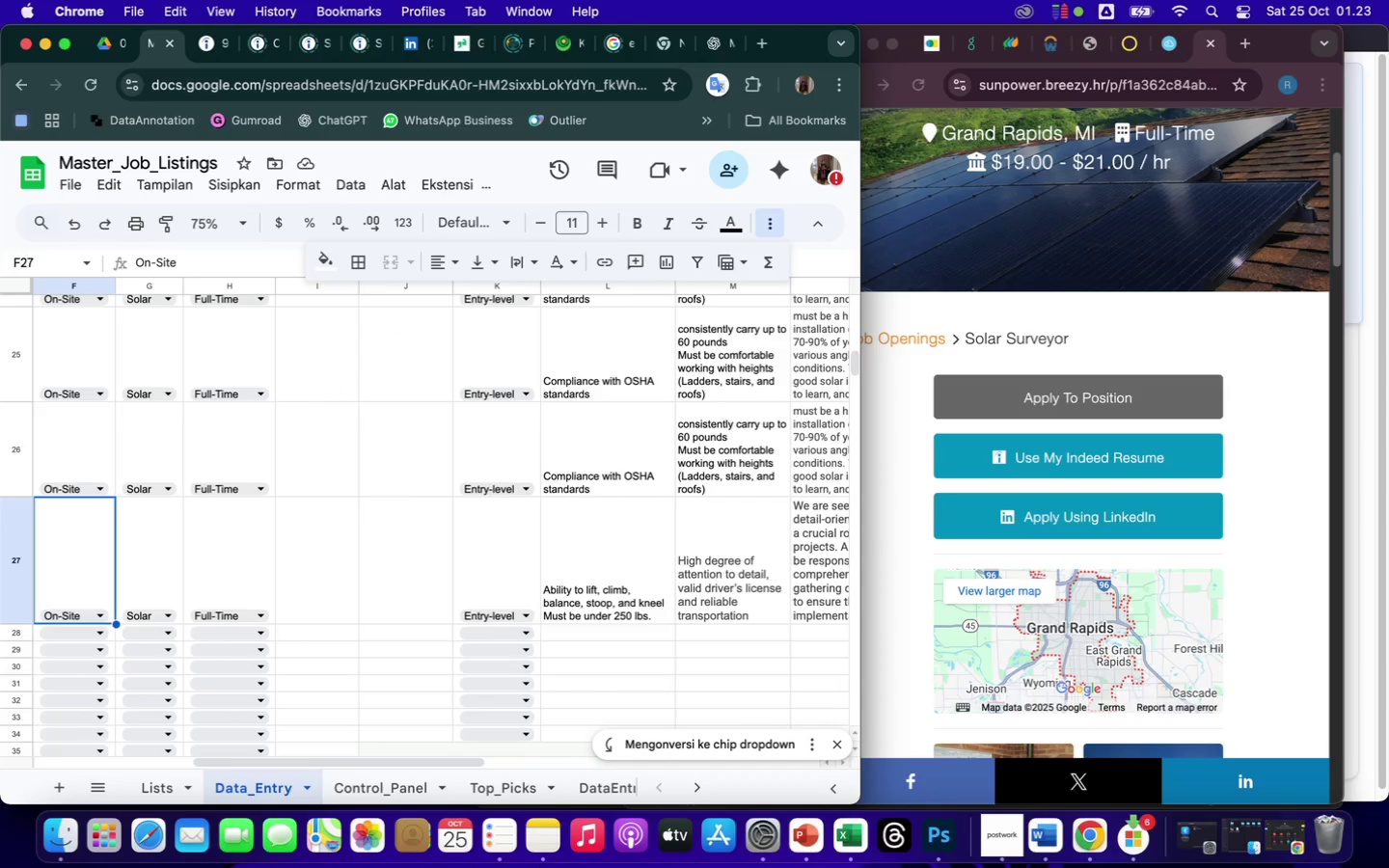 
key(ArrowLeft)
 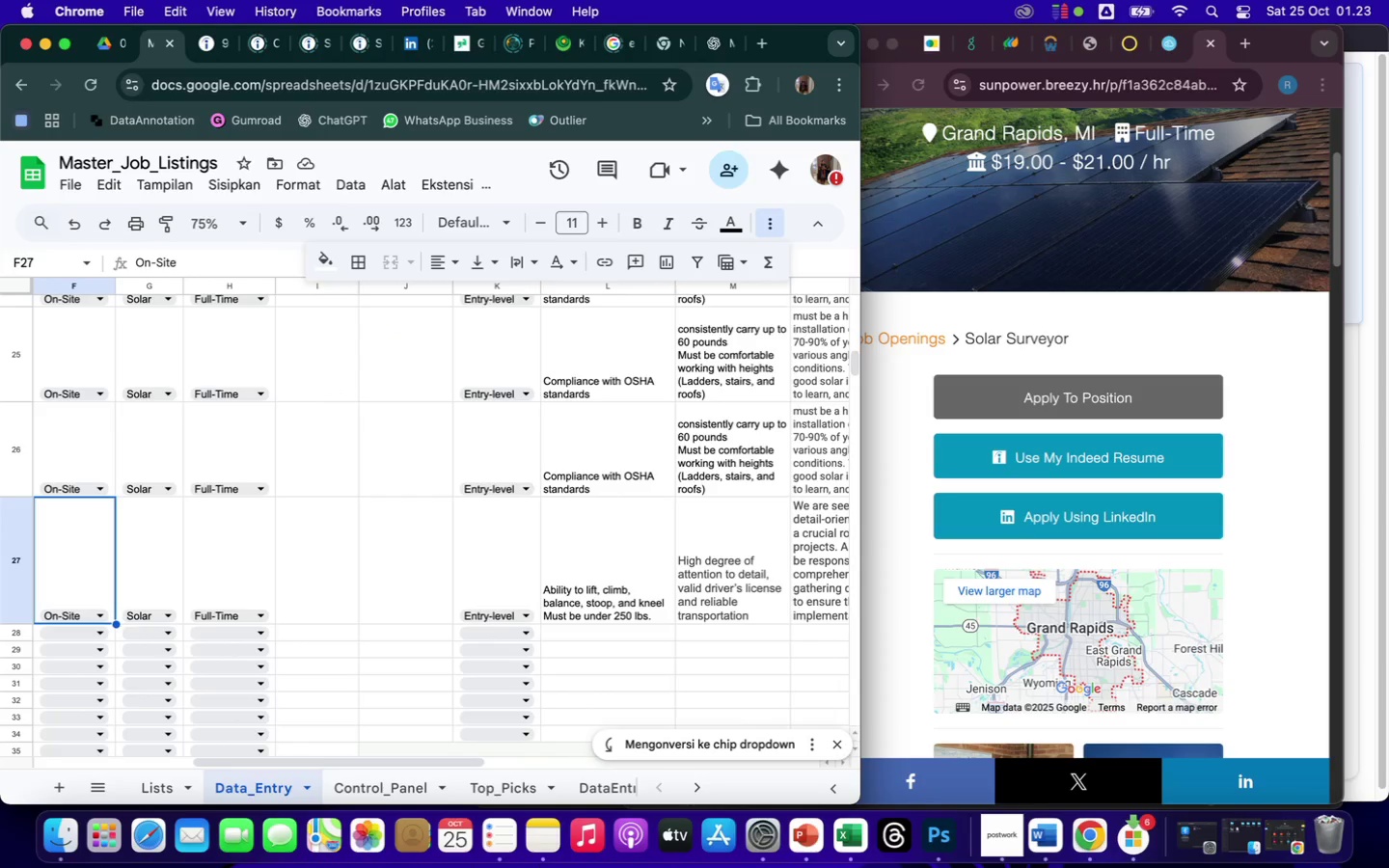 
key(ArrowLeft)
 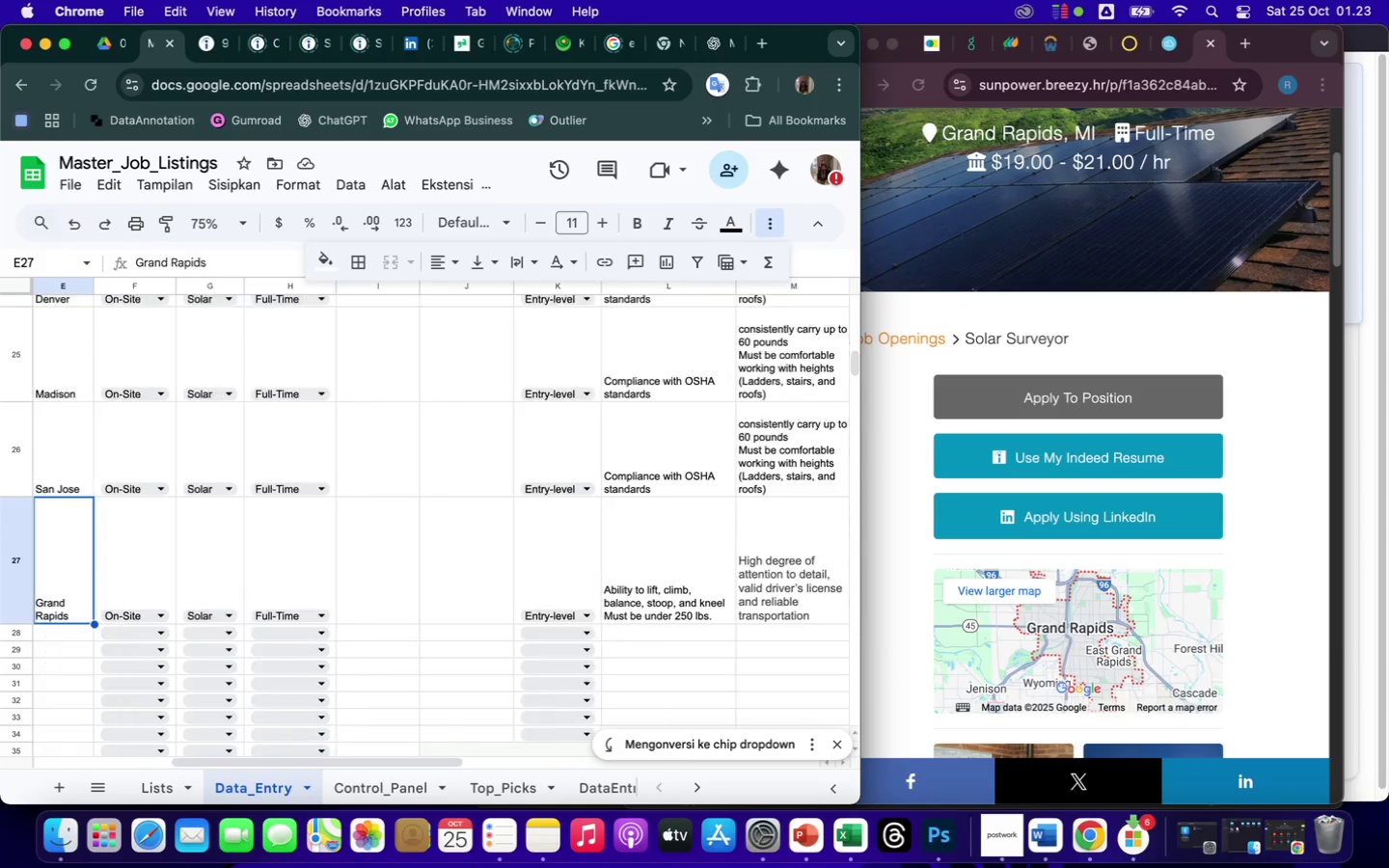 
key(ArrowLeft)
 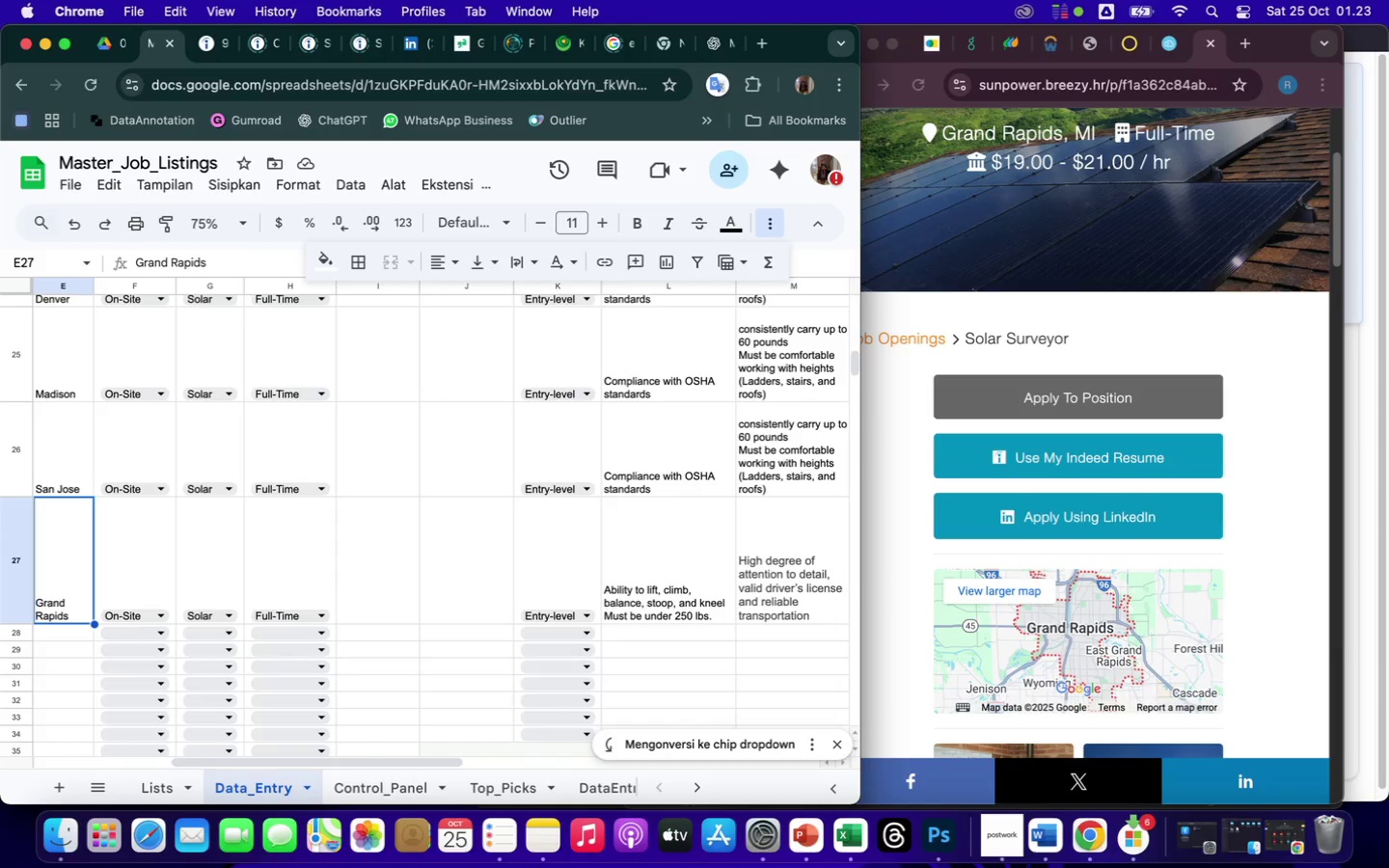 
key(ArrowLeft)
 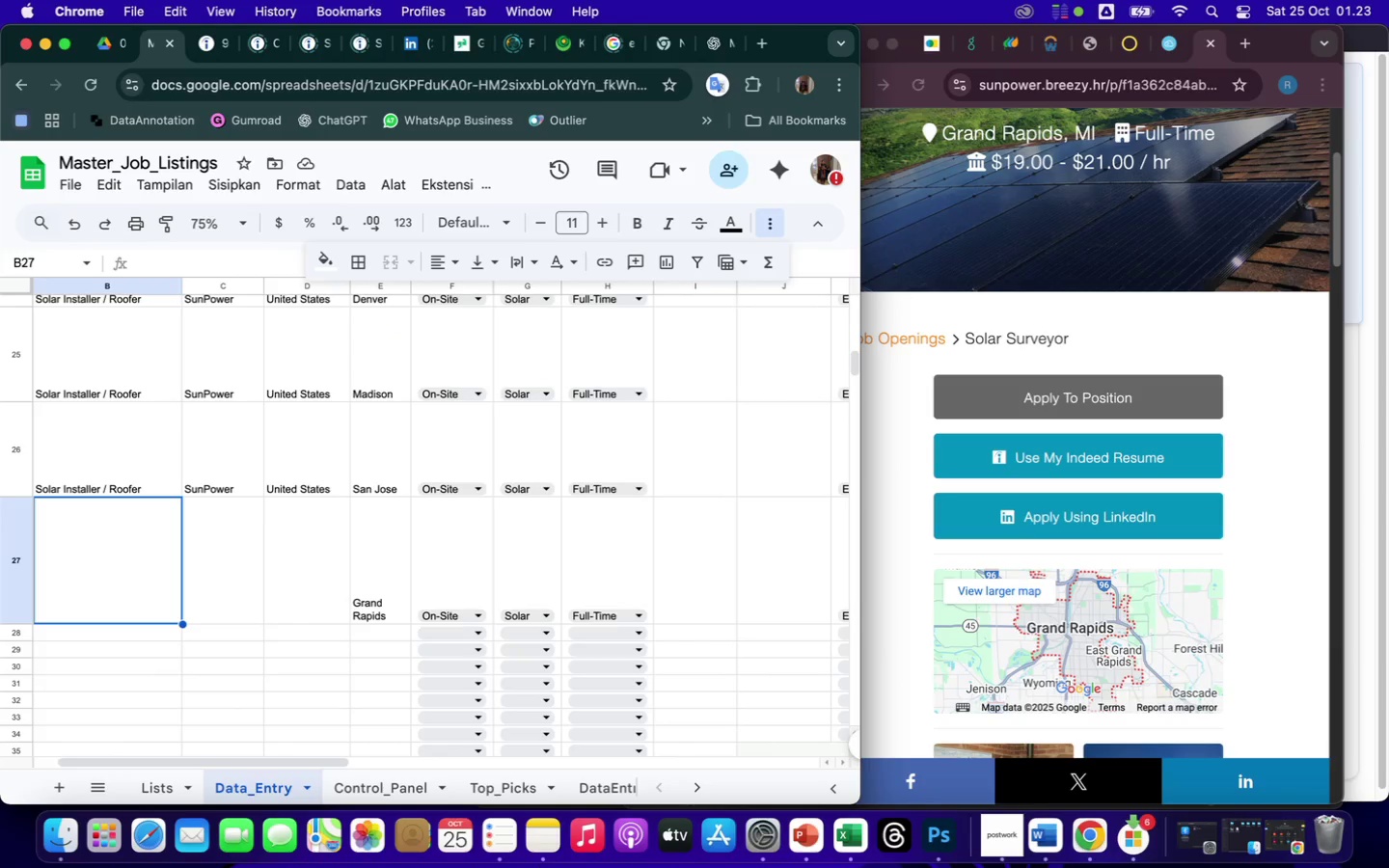 
key(ArrowLeft)
 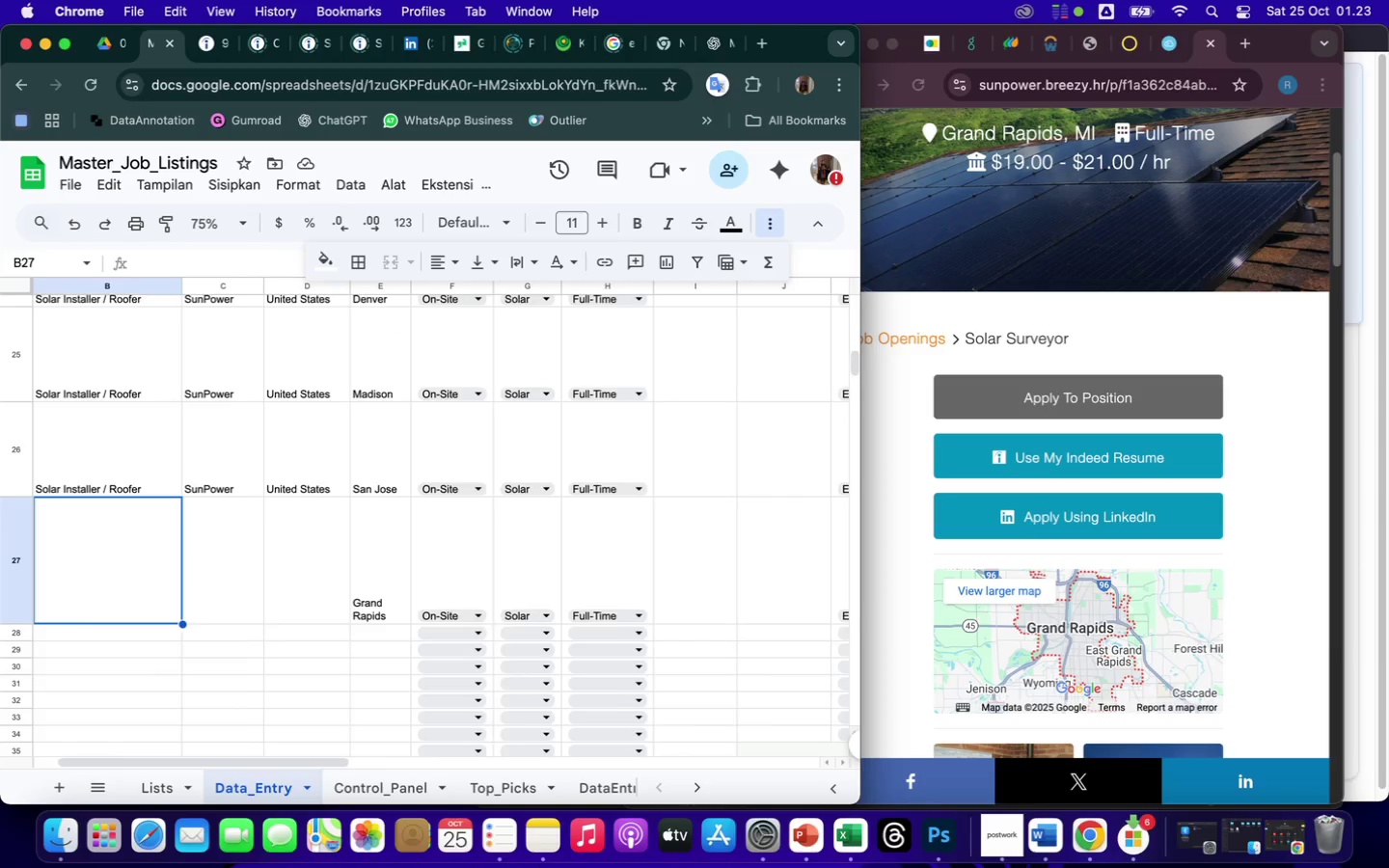 
key(ArrowLeft)
 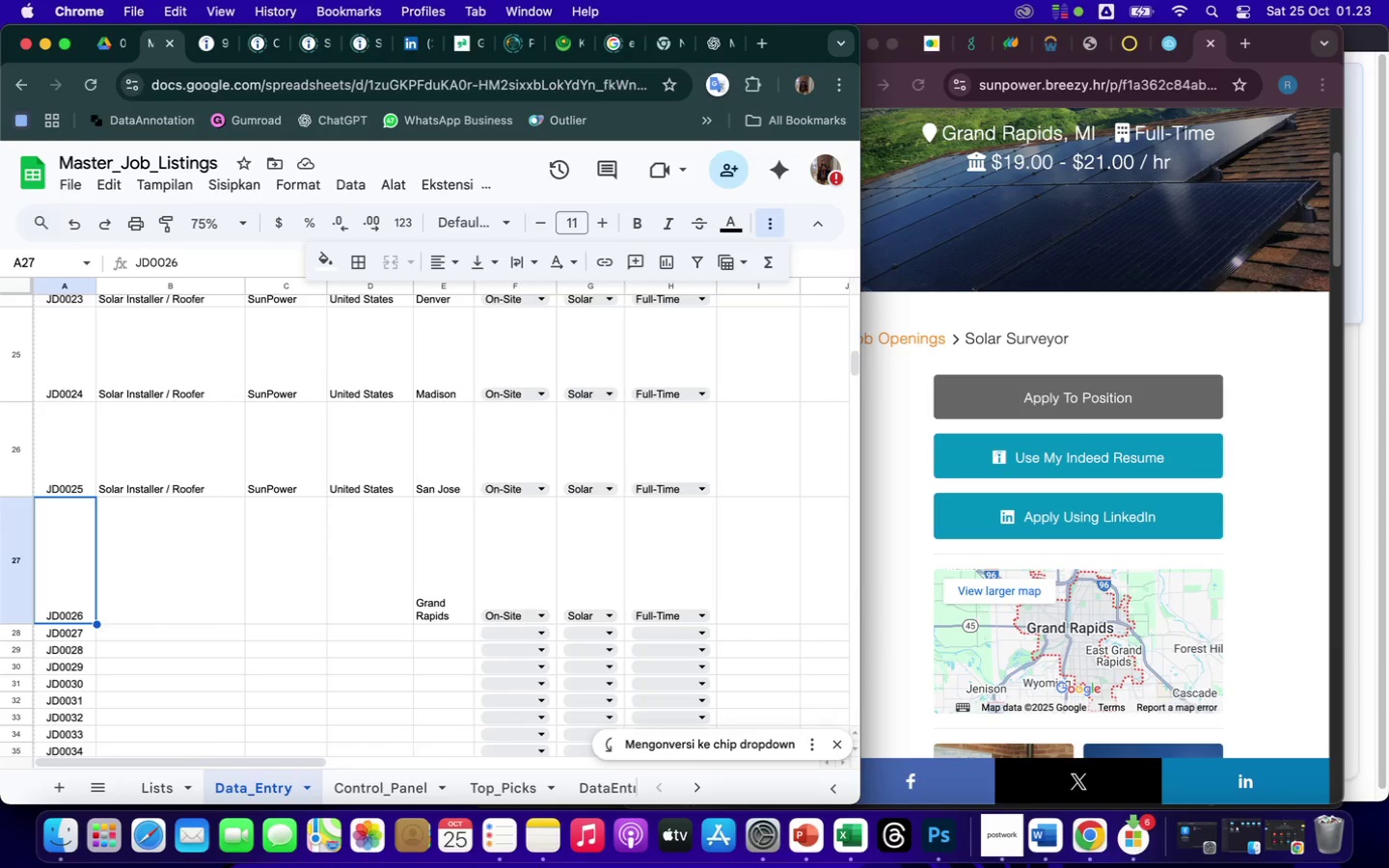 
key(ArrowLeft)
 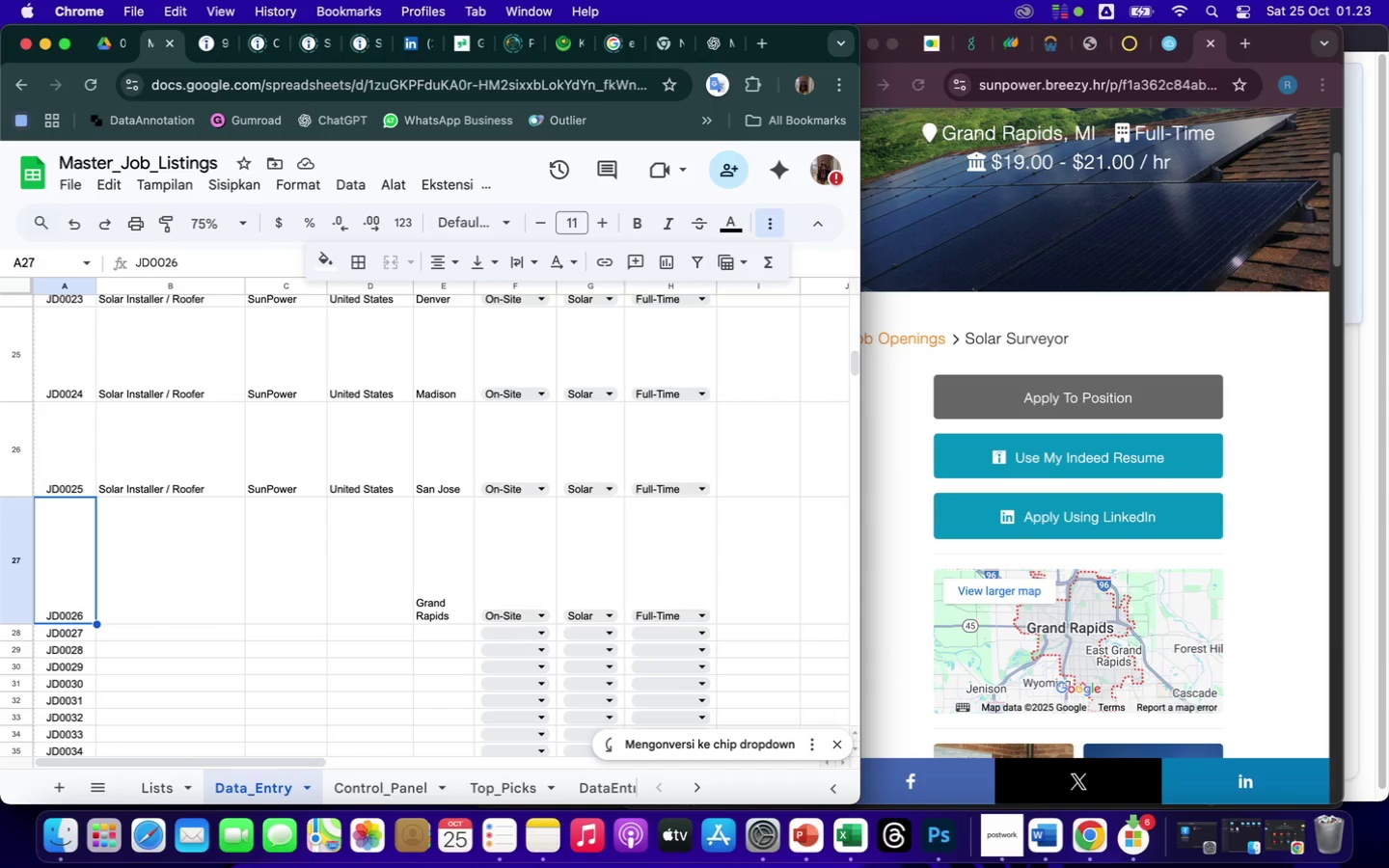 
key(ArrowRight)
 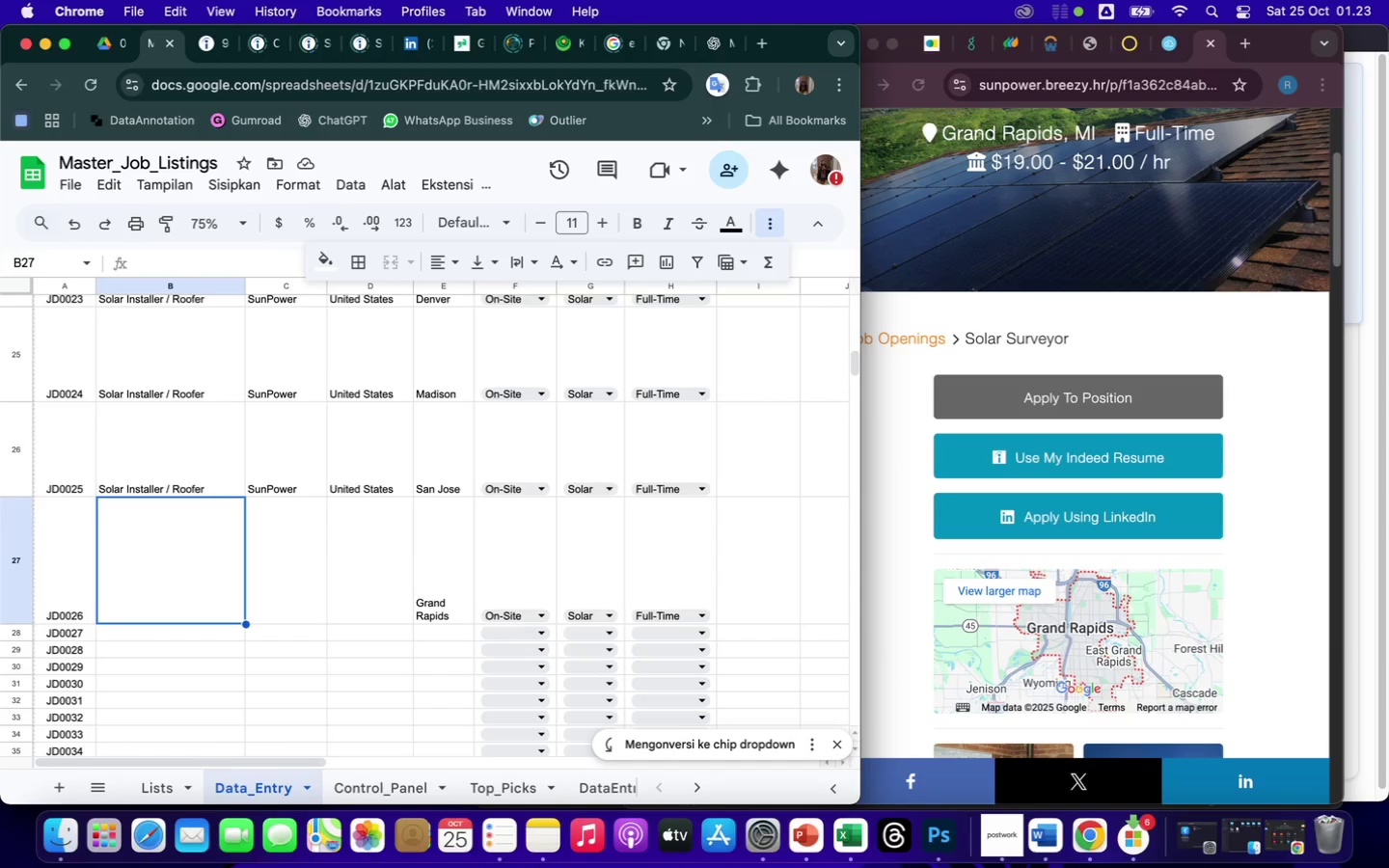 
type(Solar SUrveyor)
 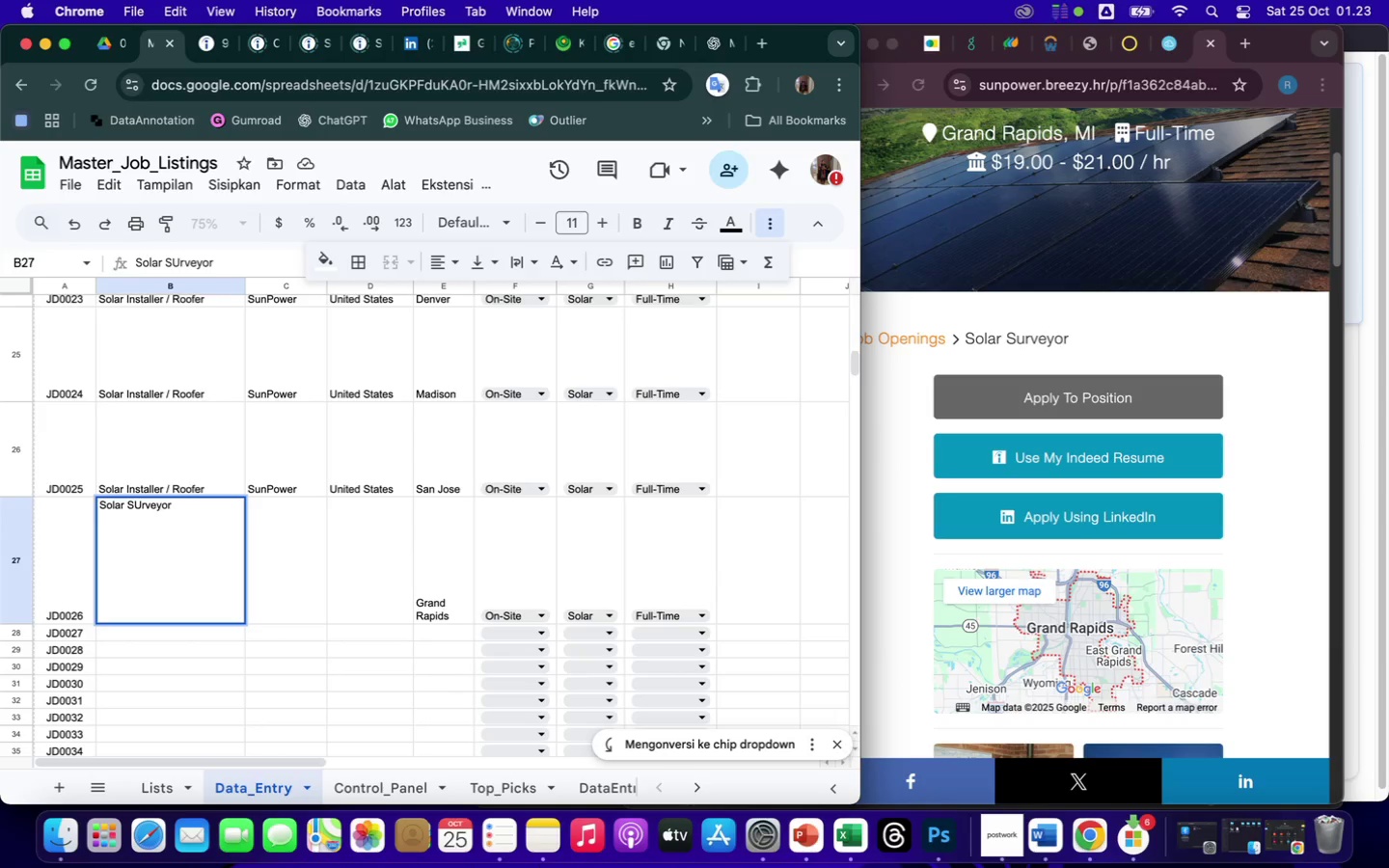 
key(Backspace)
key(Backspace)
key(Backspace)
key(Backspace)
key(Backspace)
key(Backspace)
key(Backspace)
type(urveyor)
 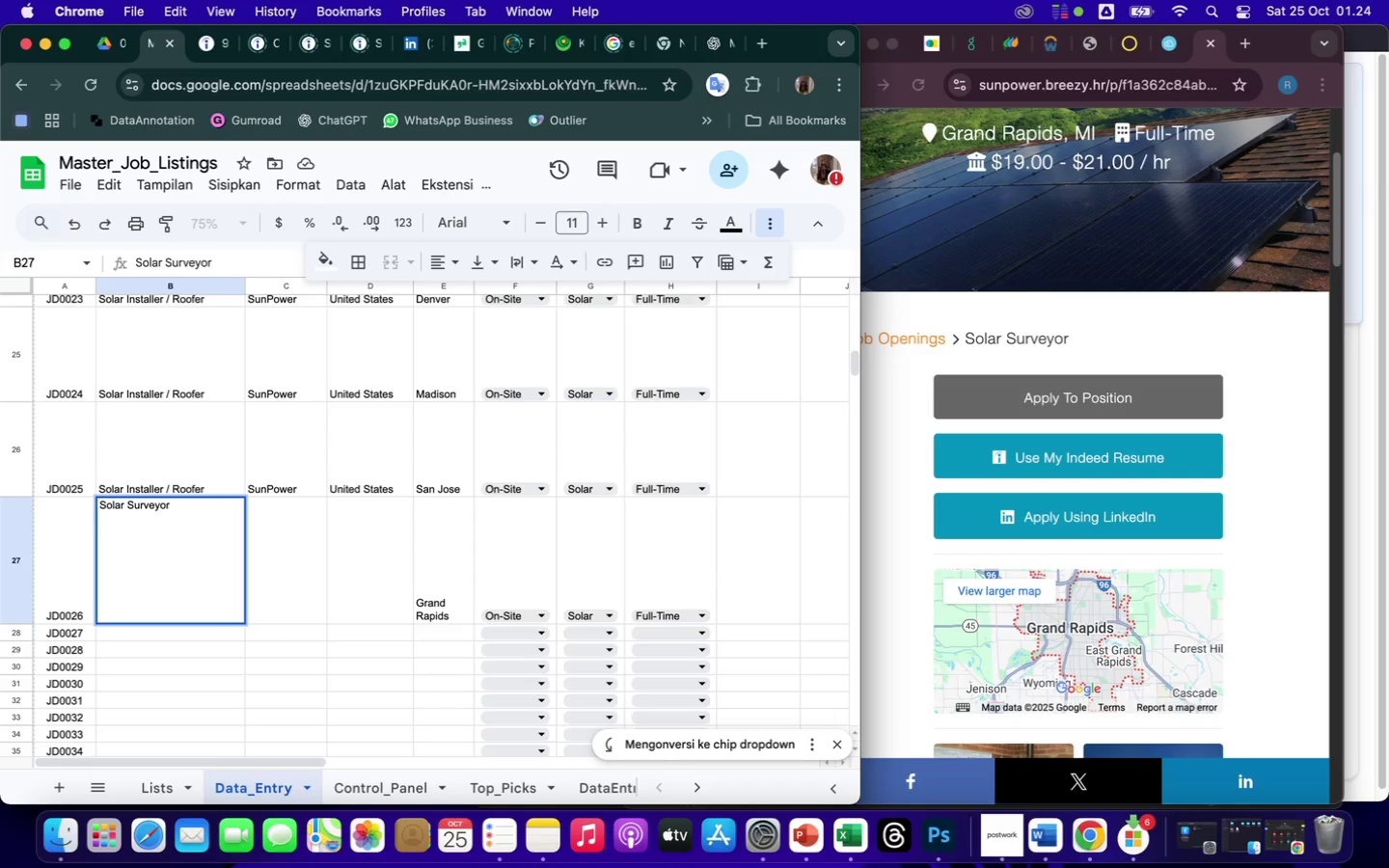 
key(ArrowRight)
 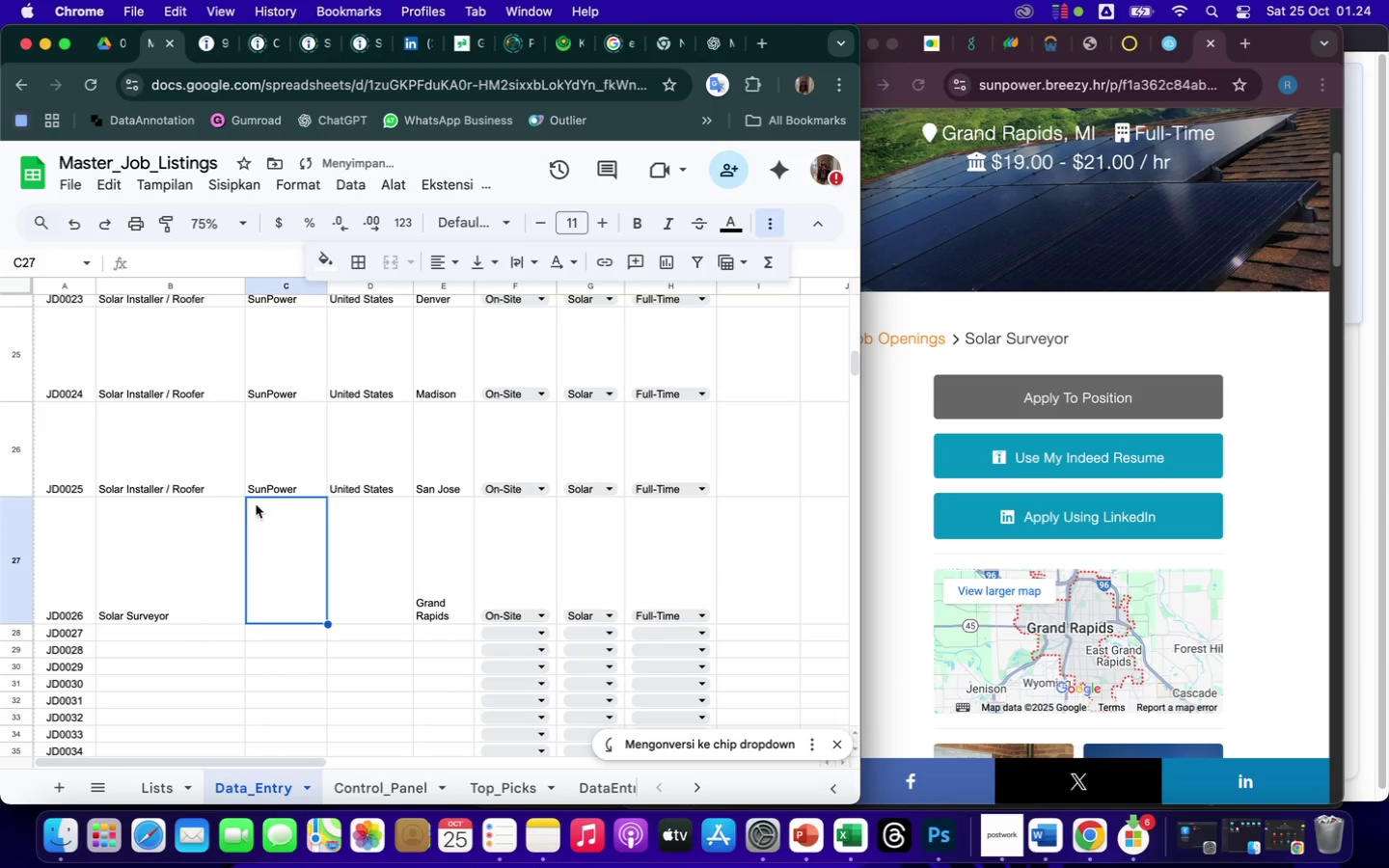 
left_click([292, 477])
 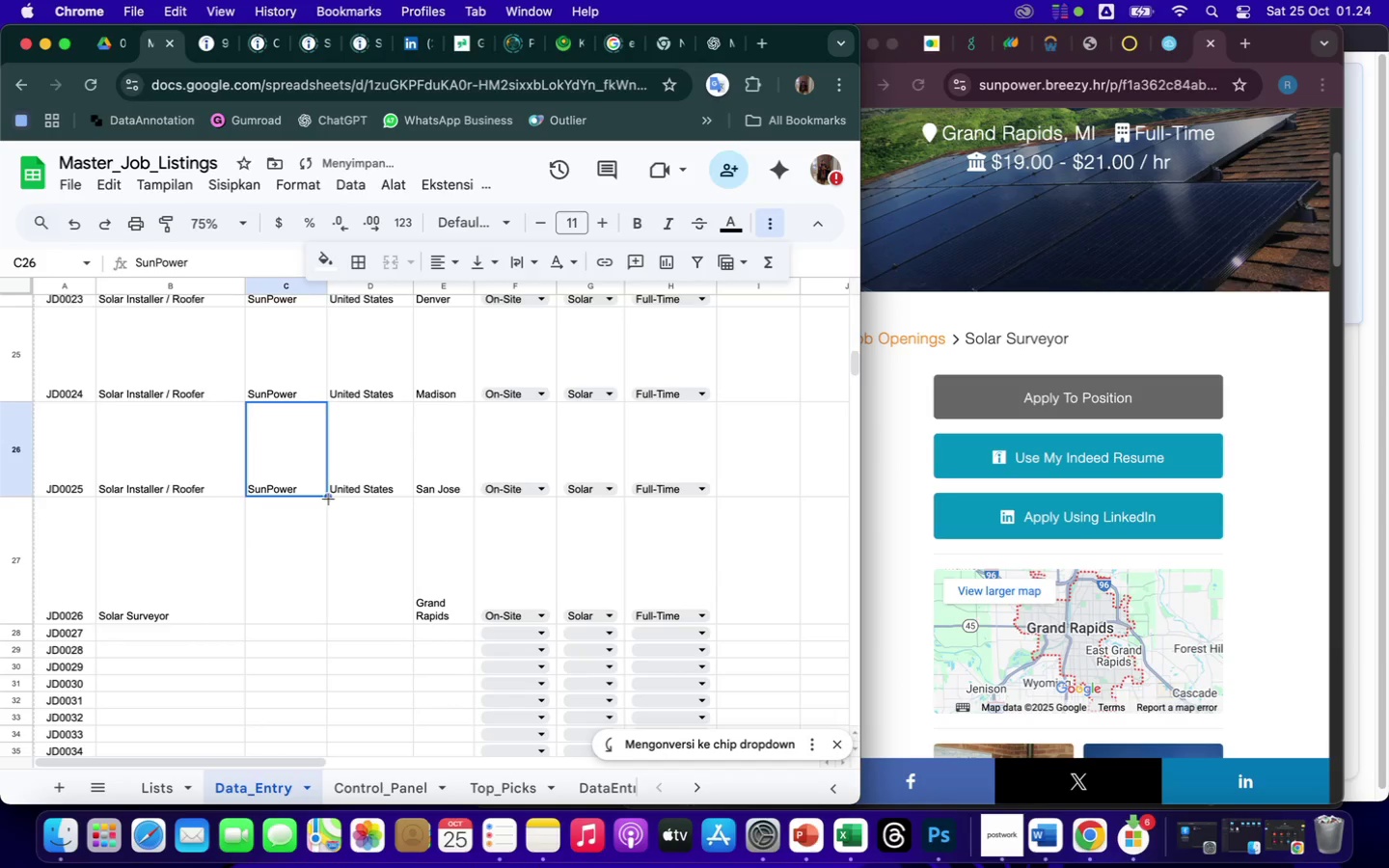 
left_click([329, 500])
 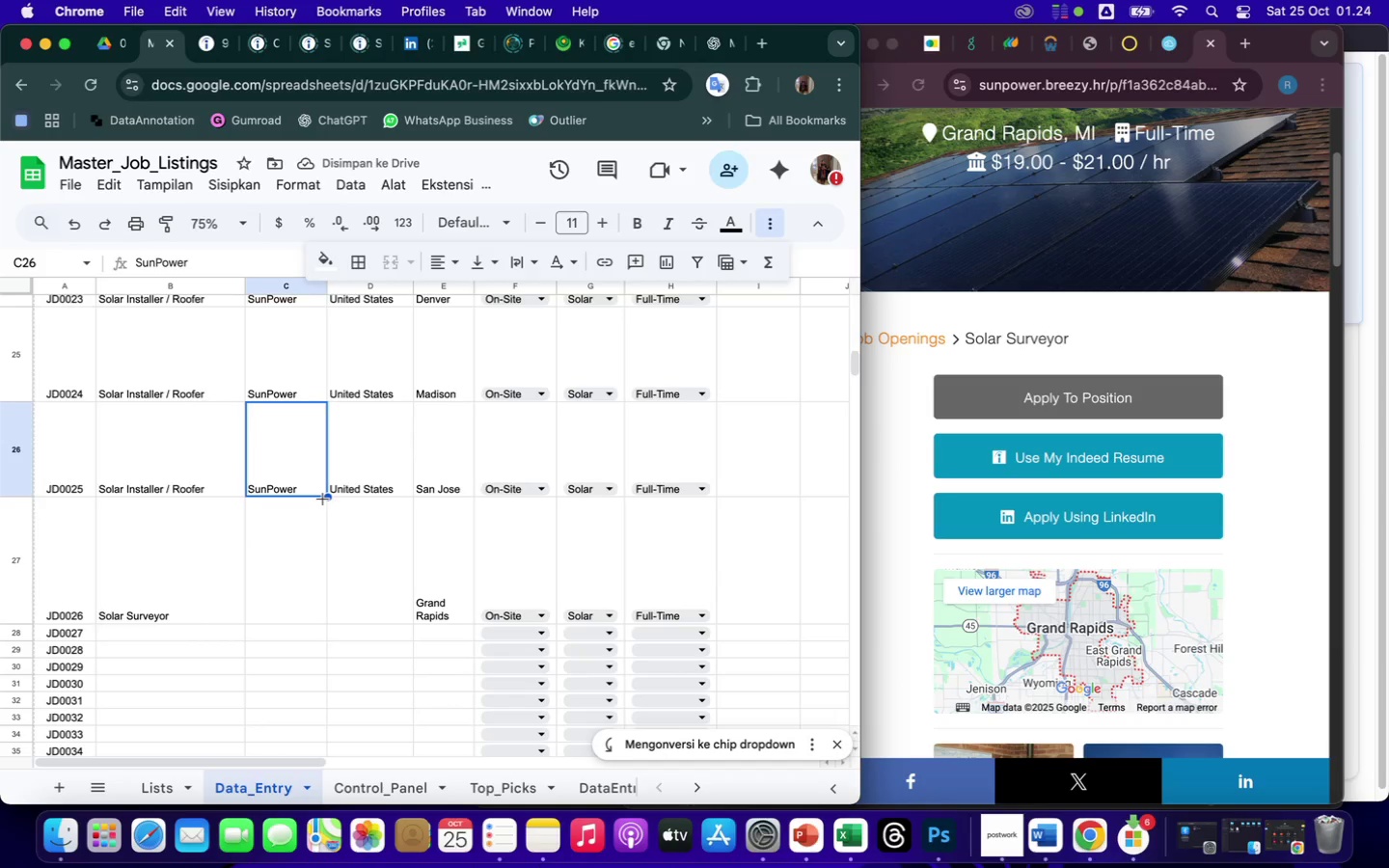 
left_click_drag(start_coordinate=[323, 499], to_coordinate=[317, 556])
 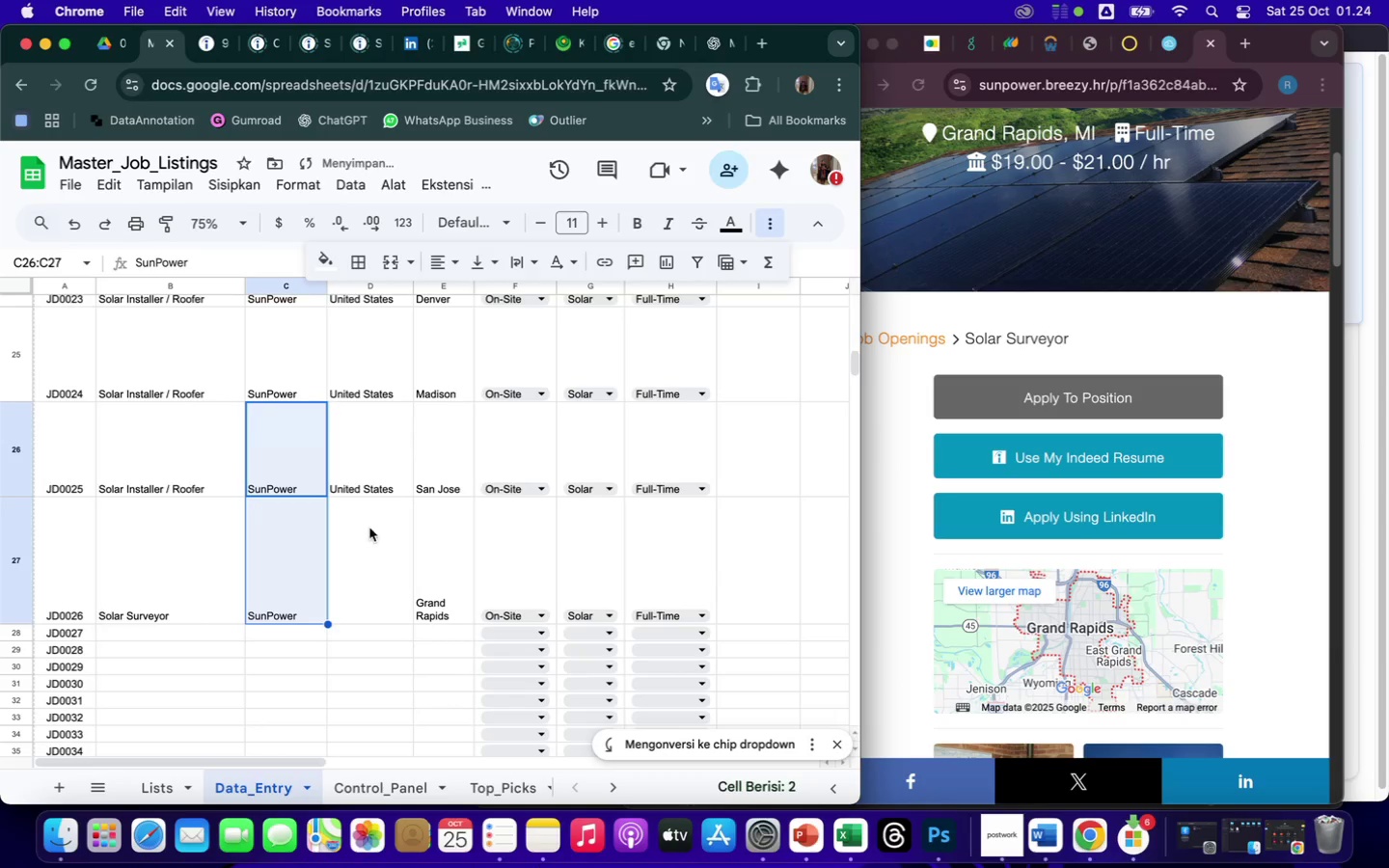 
left_click([362, 470])
 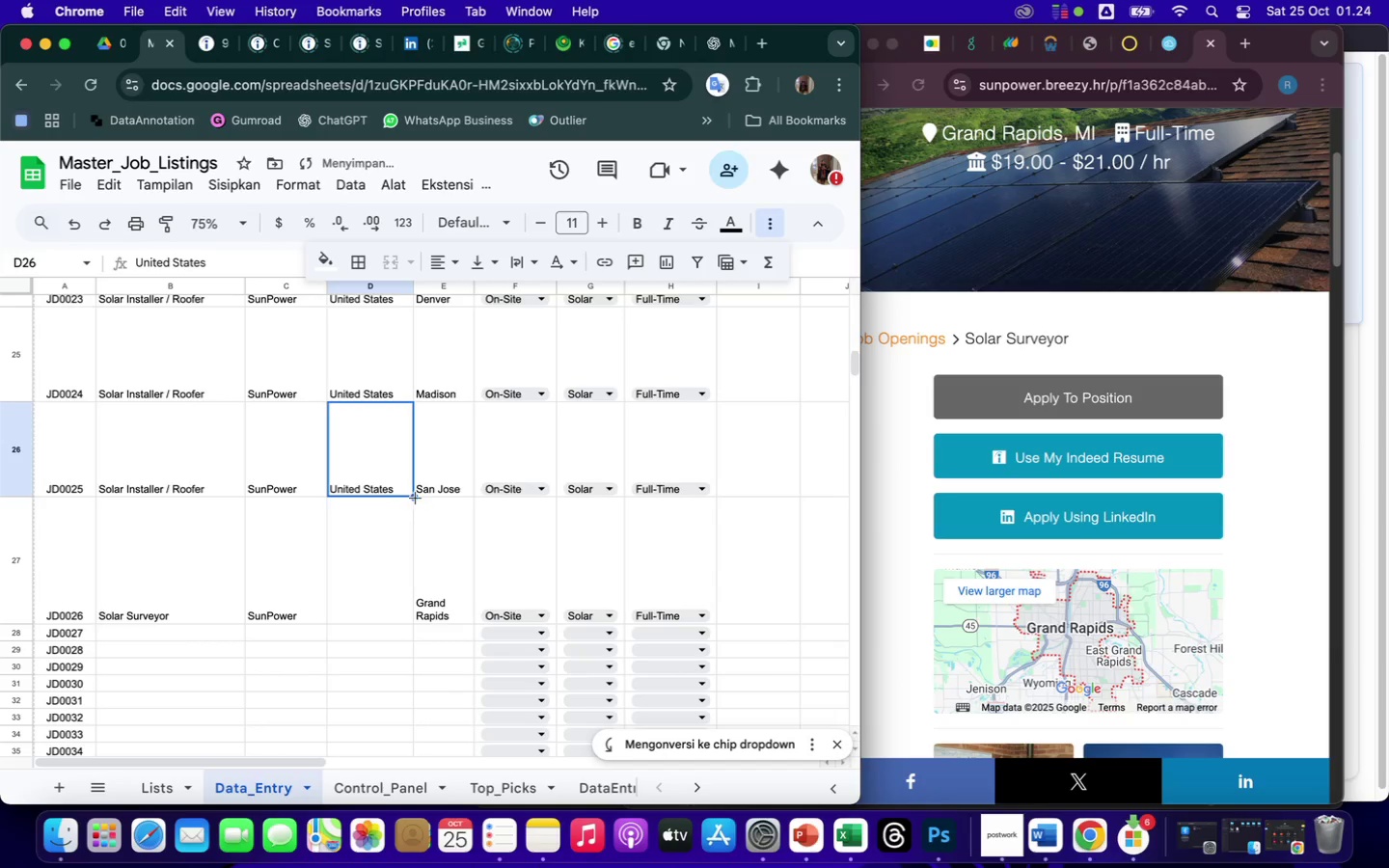 
left_click_drag(start_coordinate=[417, 497], to_coordinate=[416, 551])
 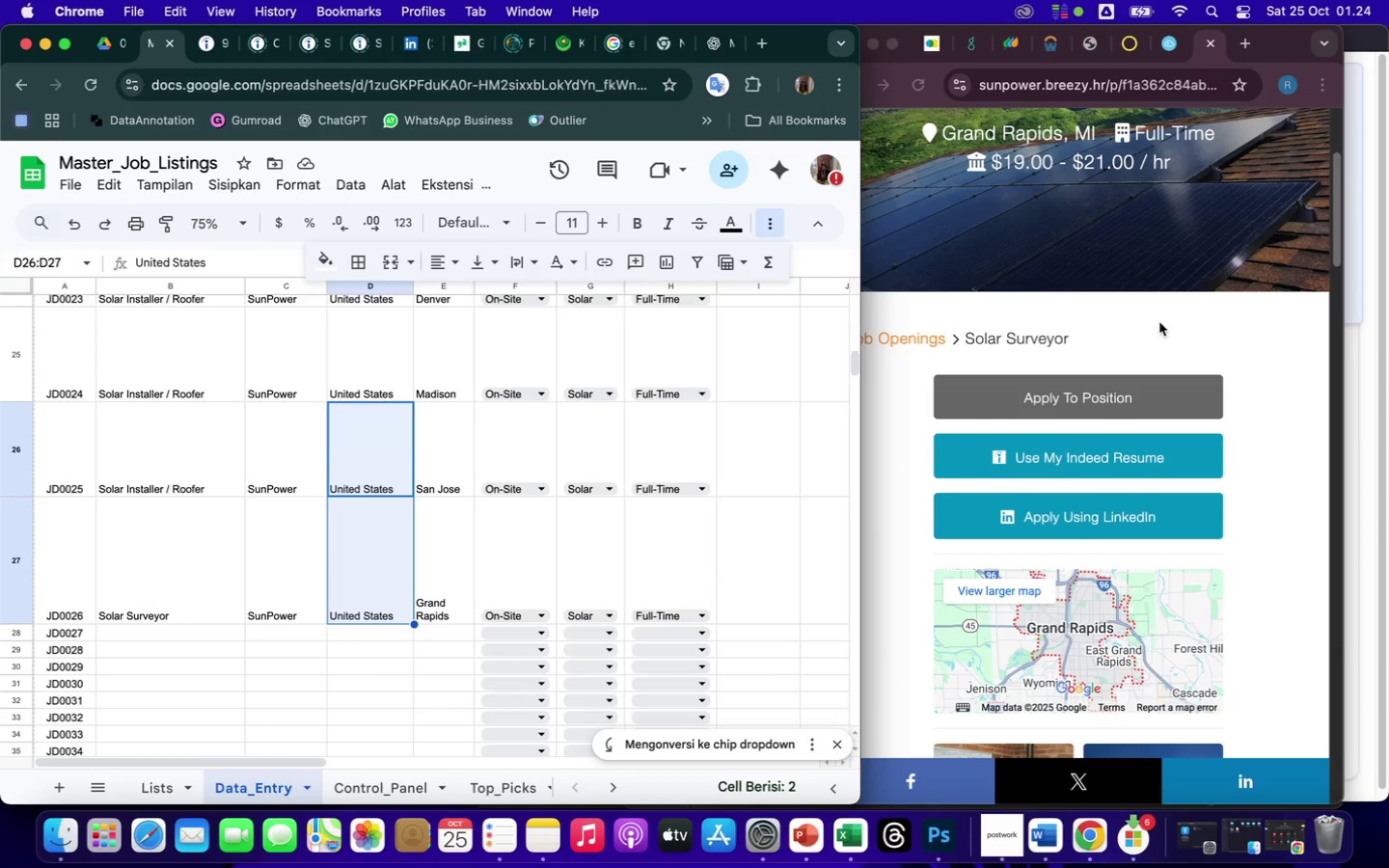 
wait(11.22)
 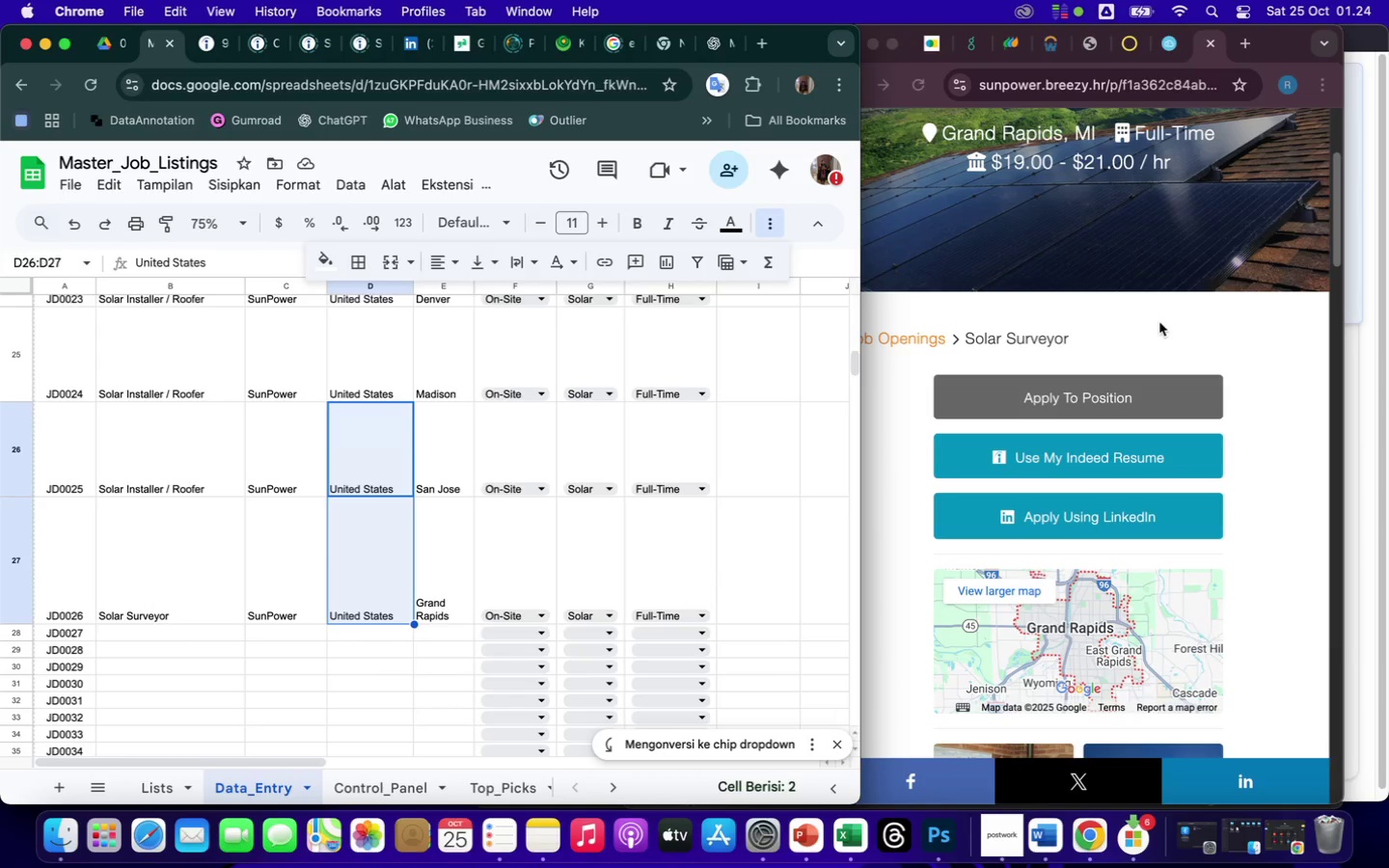 
left_click([744, 538])
 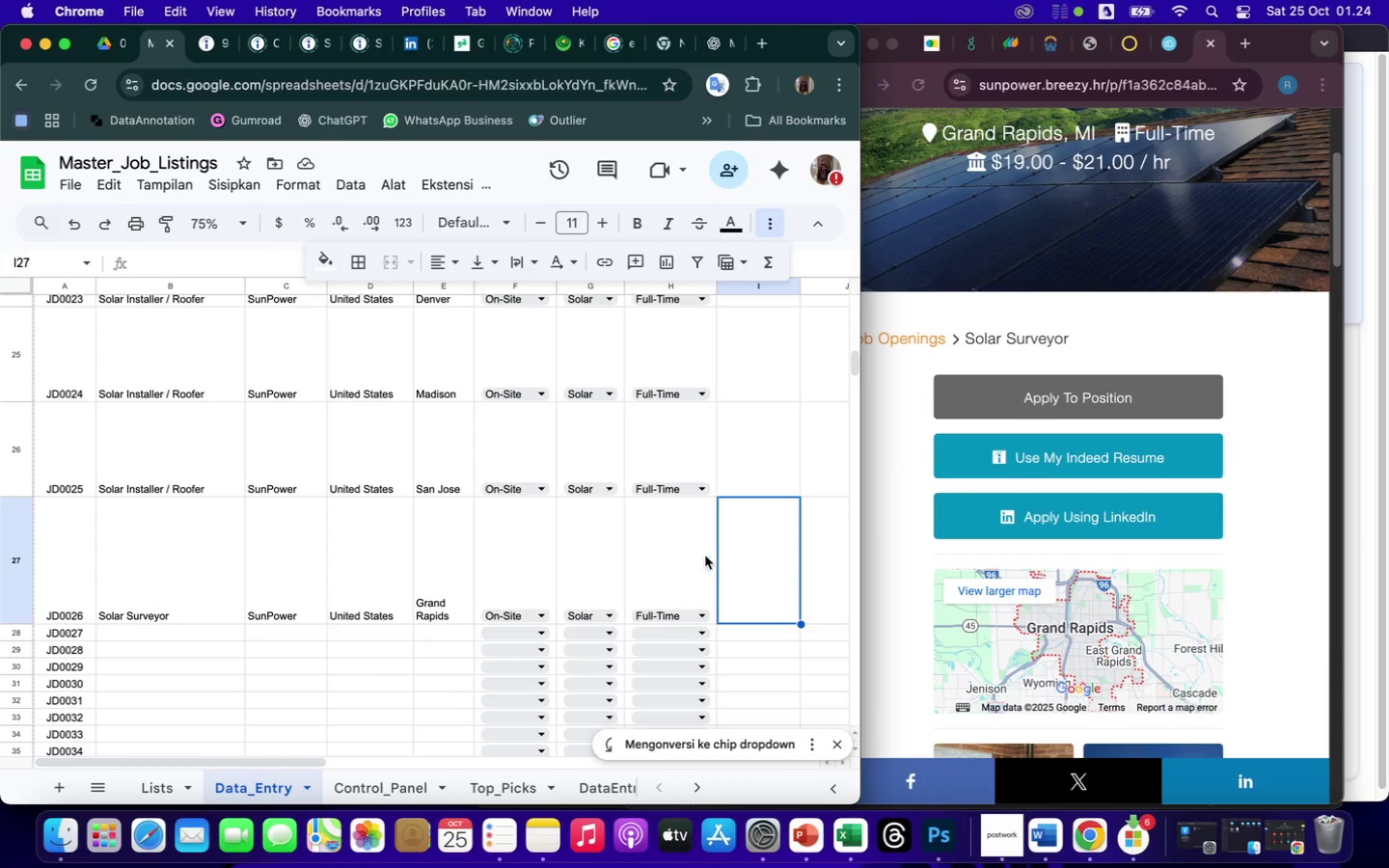 
scroll: coordinate [701, 558], scroll_direction: down, amount: 50.0
 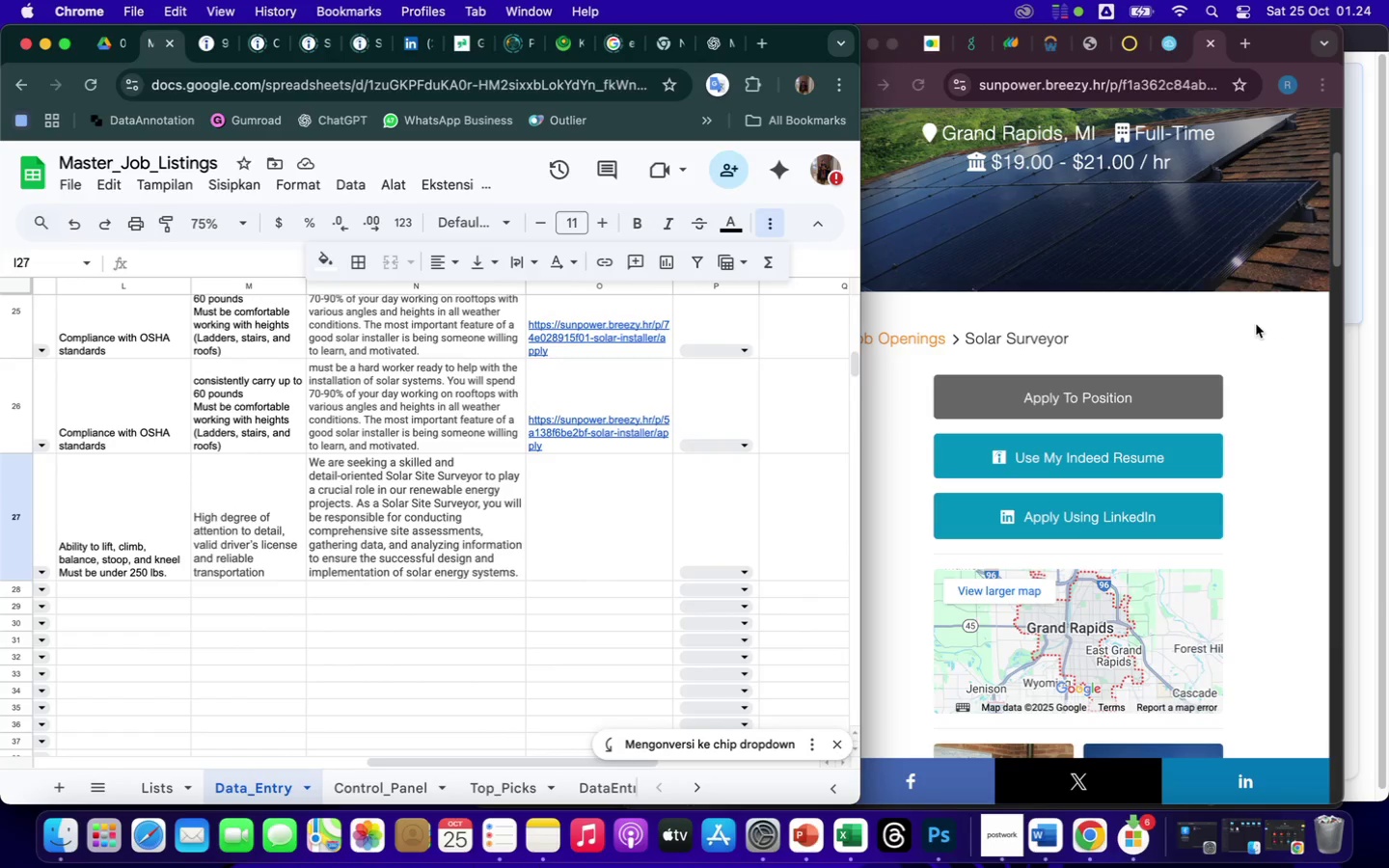 
left_click([1253, 322])
 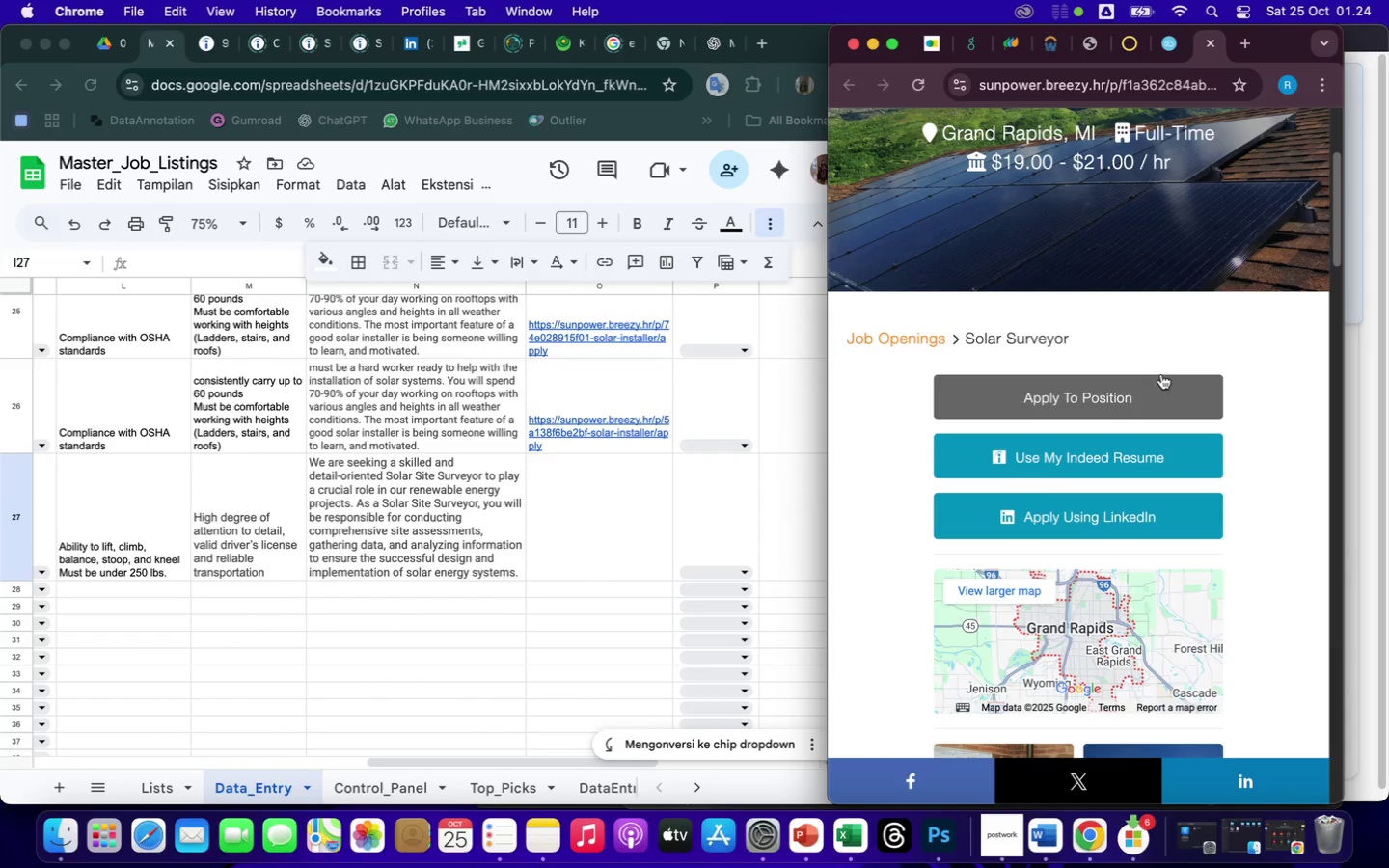 
left_click([1134, 388])
 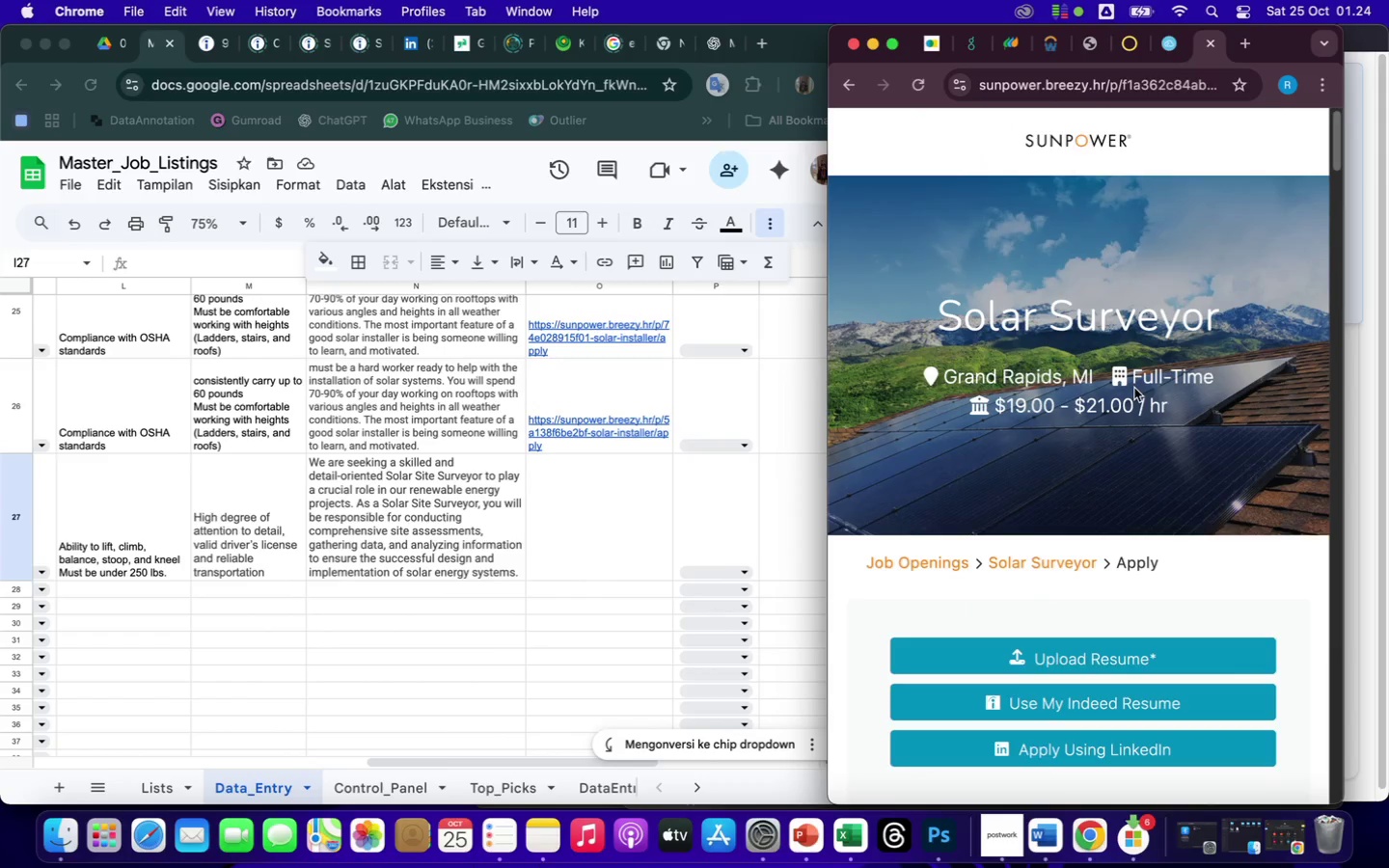 
wait(5.46)
 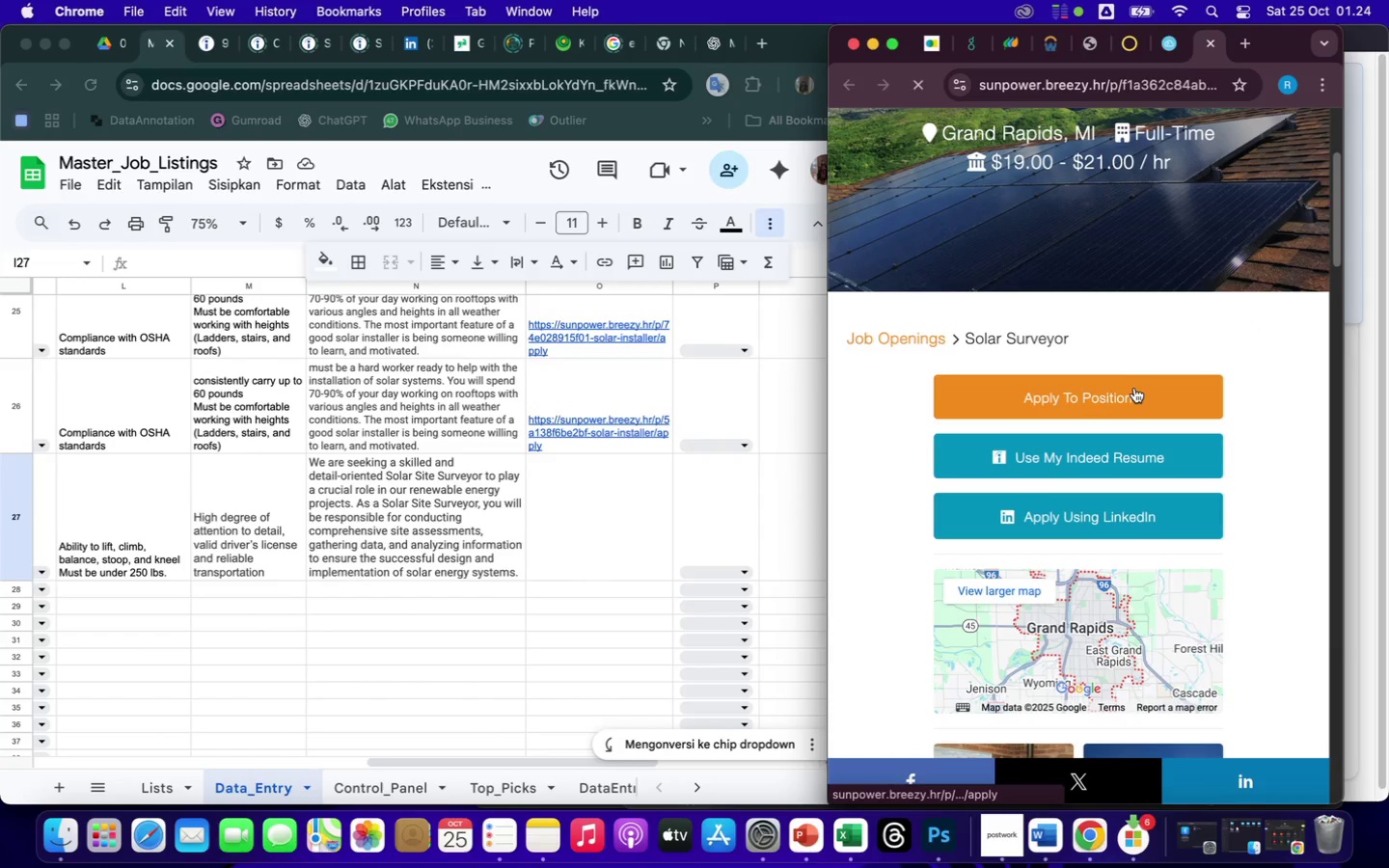 
left_click([1118, 89])
 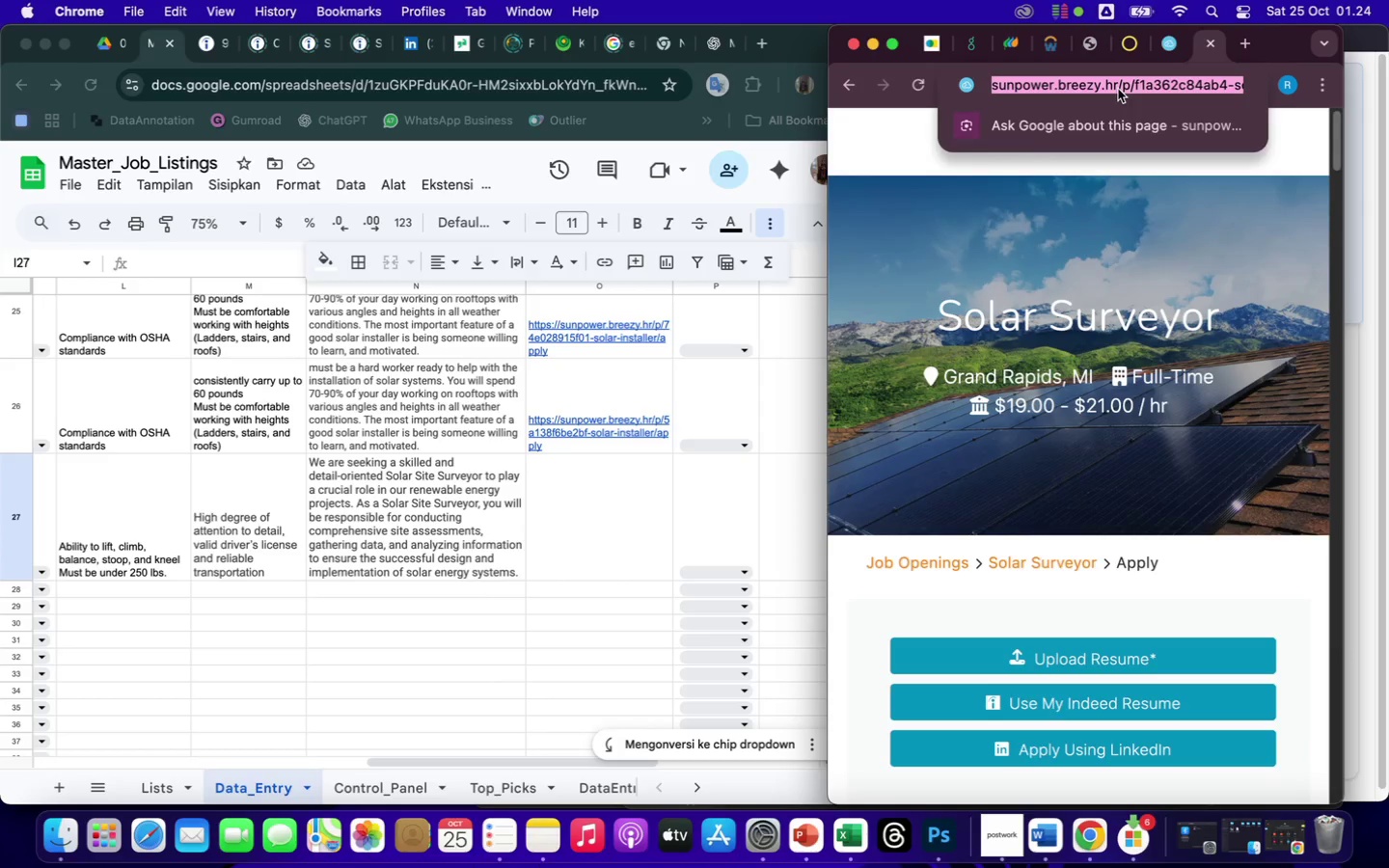 
key(Meta+CommandLeft)
 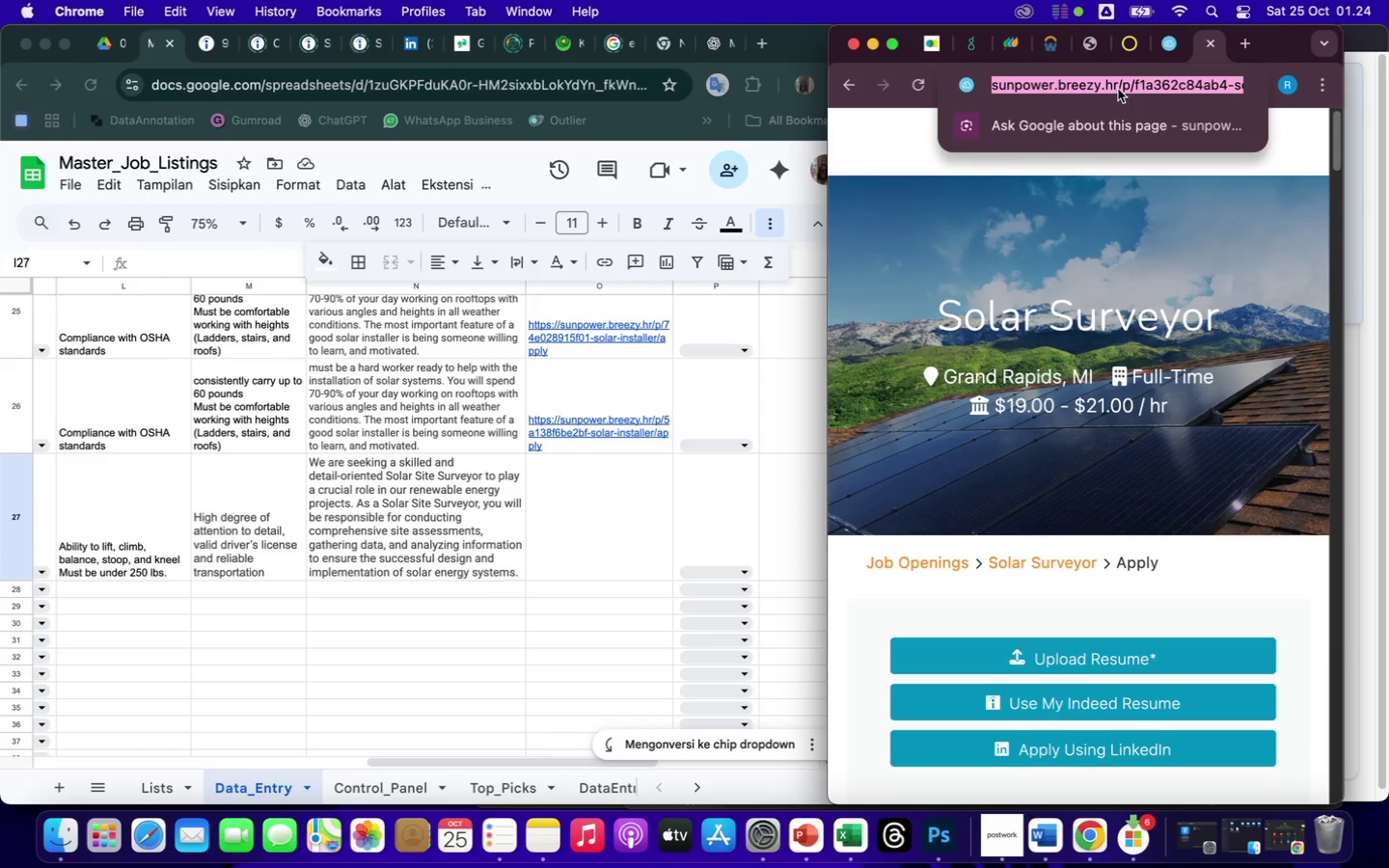 
key(Meta+C)